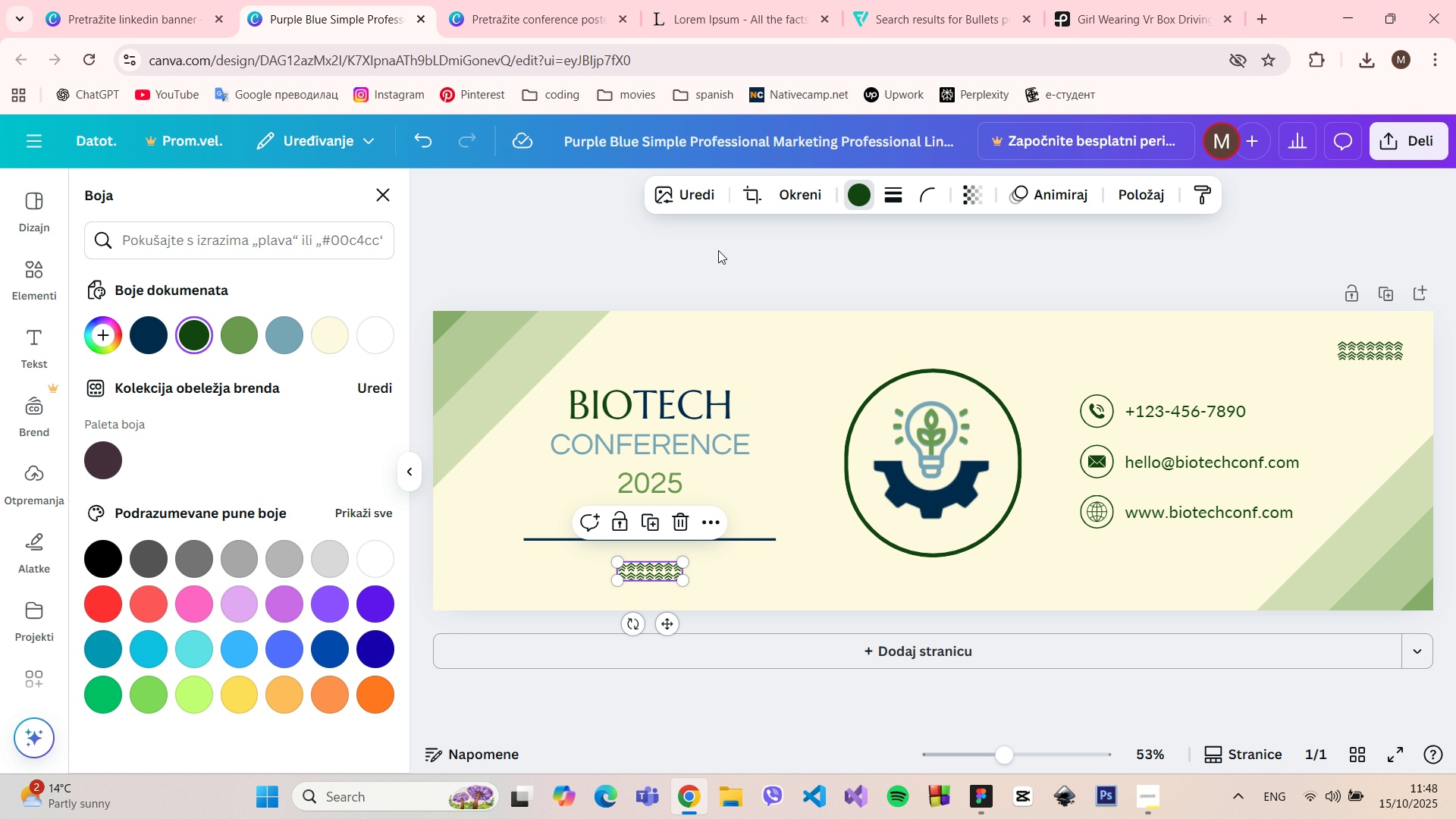 
left_click([718, 250])
 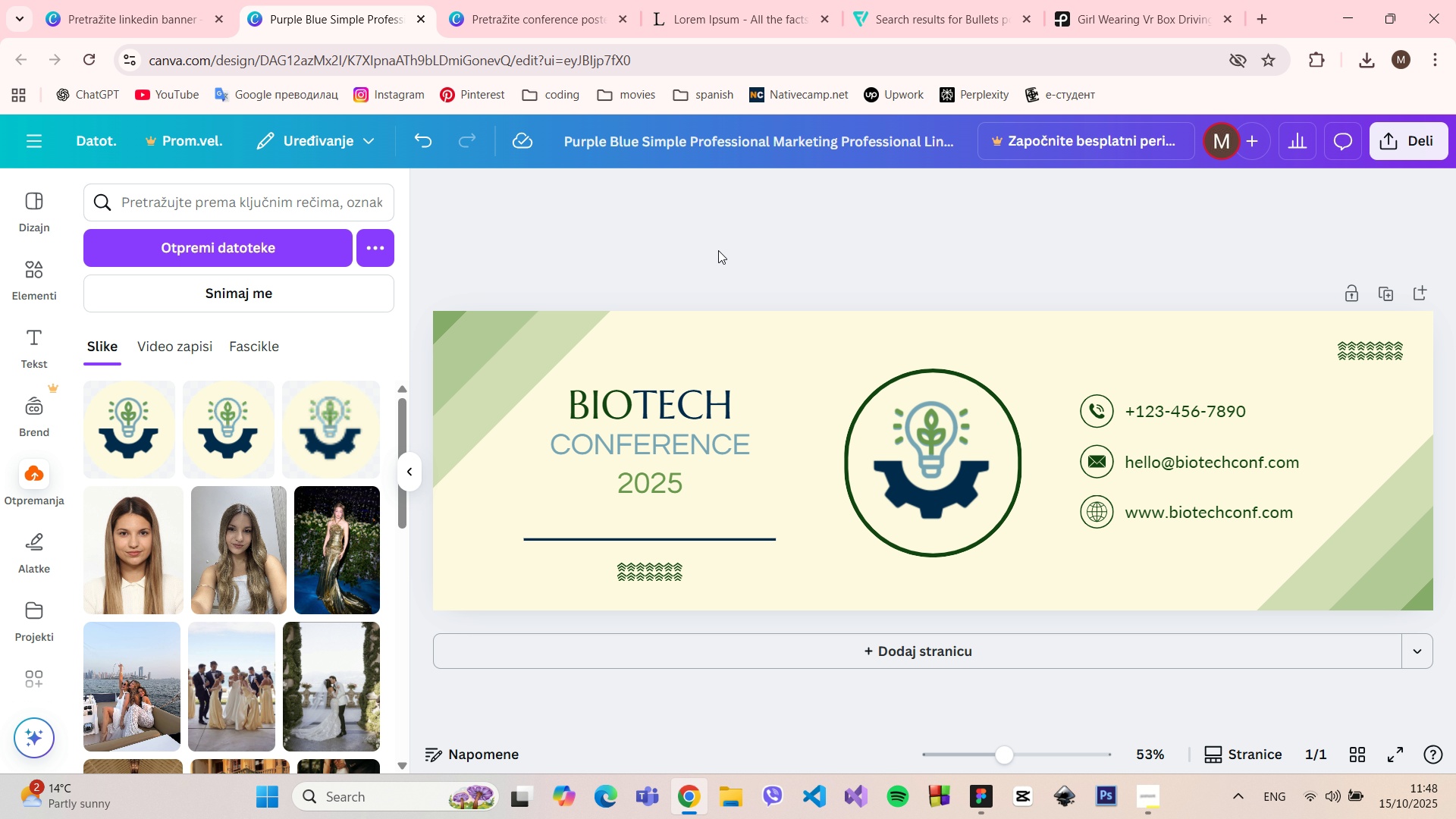 
left_click([718, 250])
 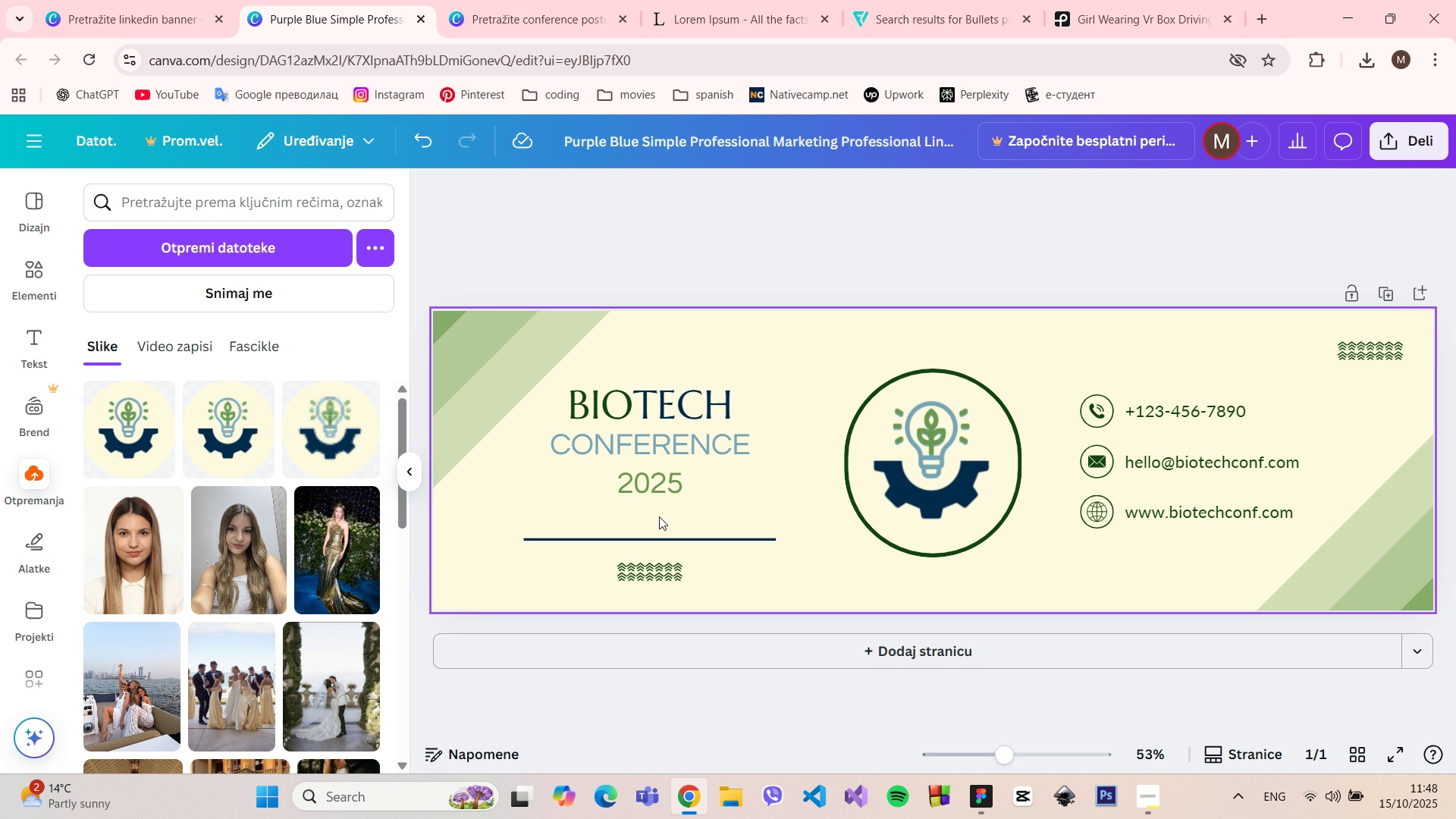 
left_click([652, 569])
 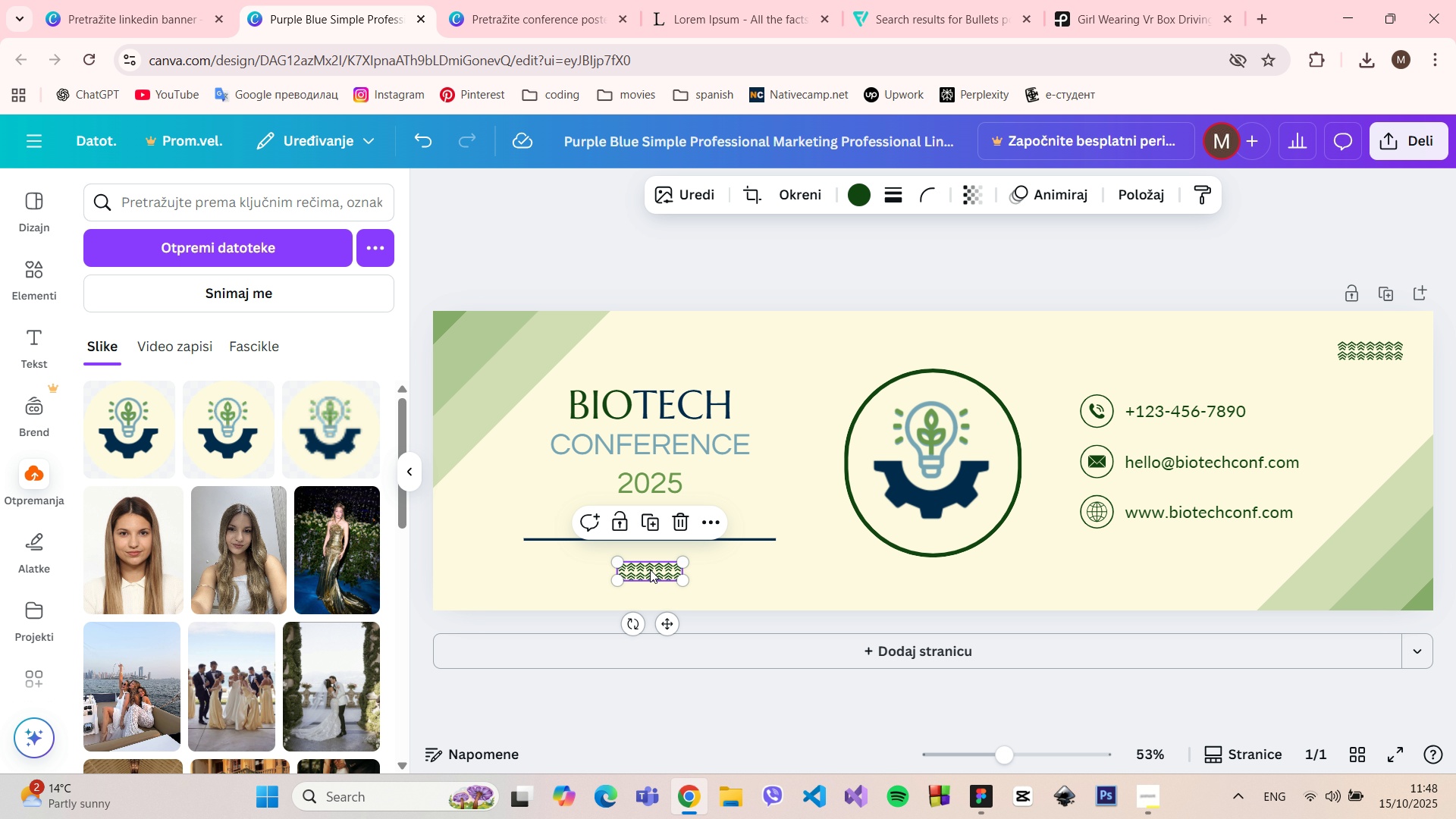 
left_click_drag(start_coordinate=[657, 570], to_coordinate=[565, 570])
 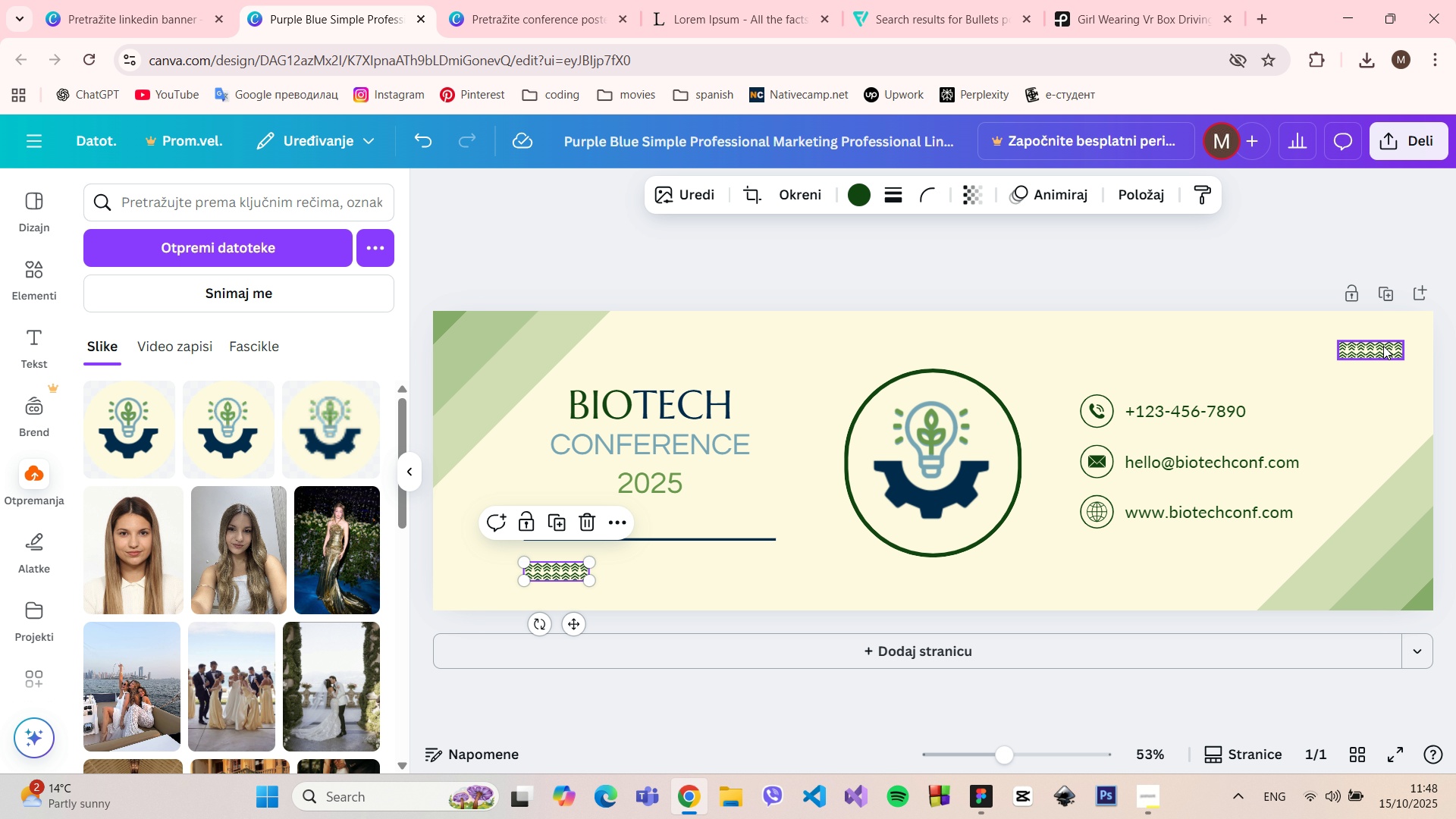 
left_click([1383, 346])
 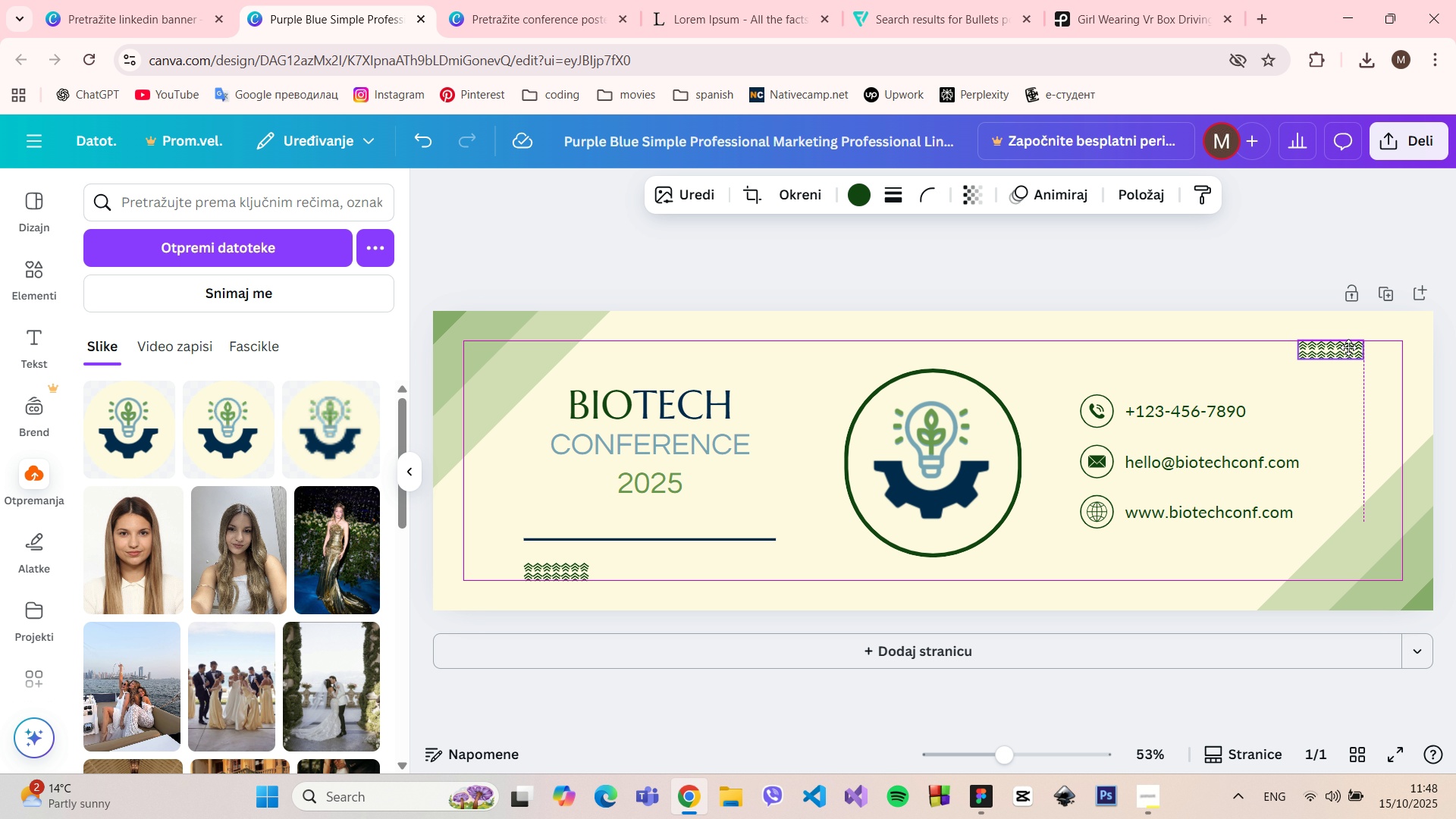 
mouse_move([1383, 348])
 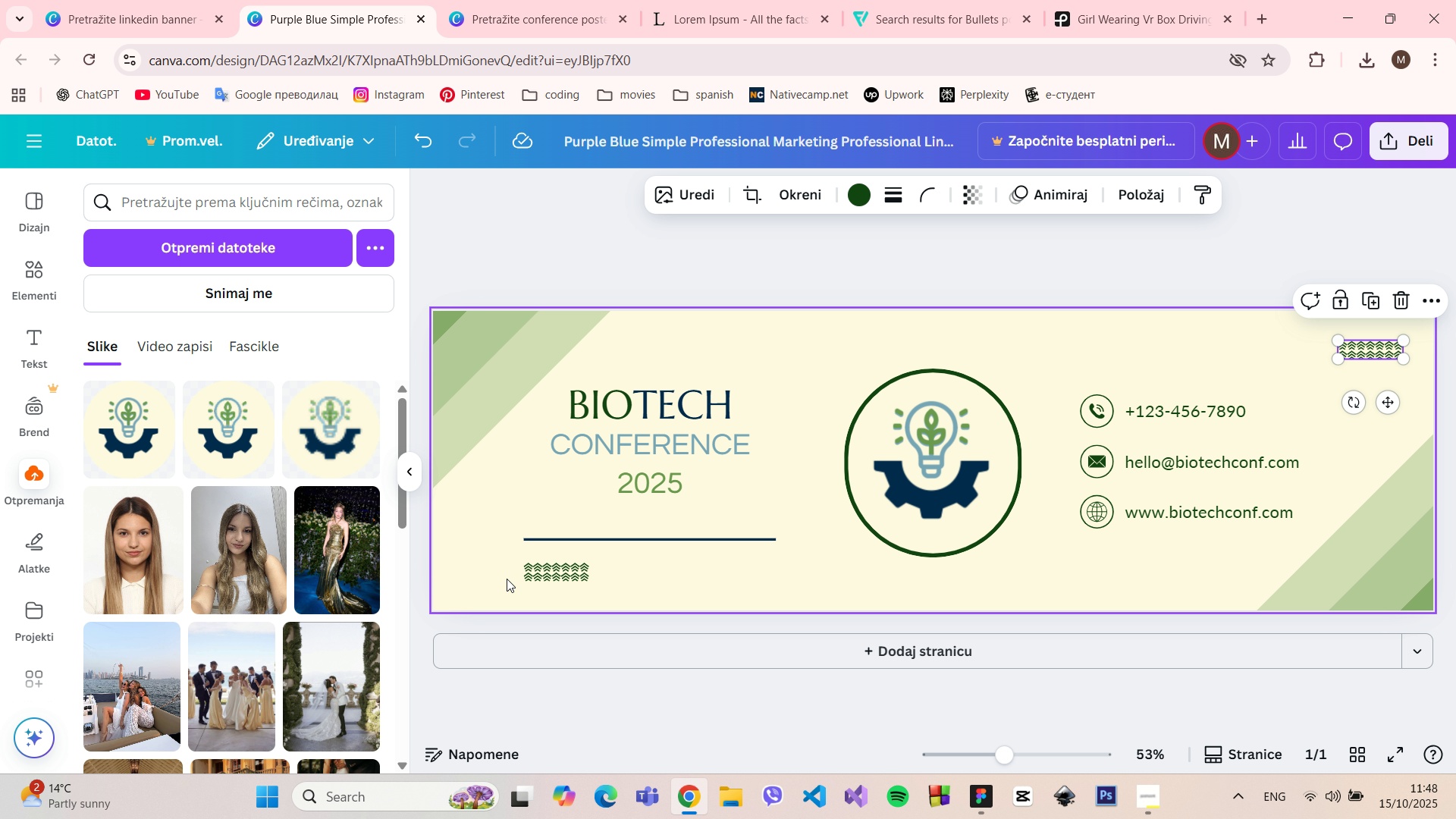 
left_click([545, 576])
 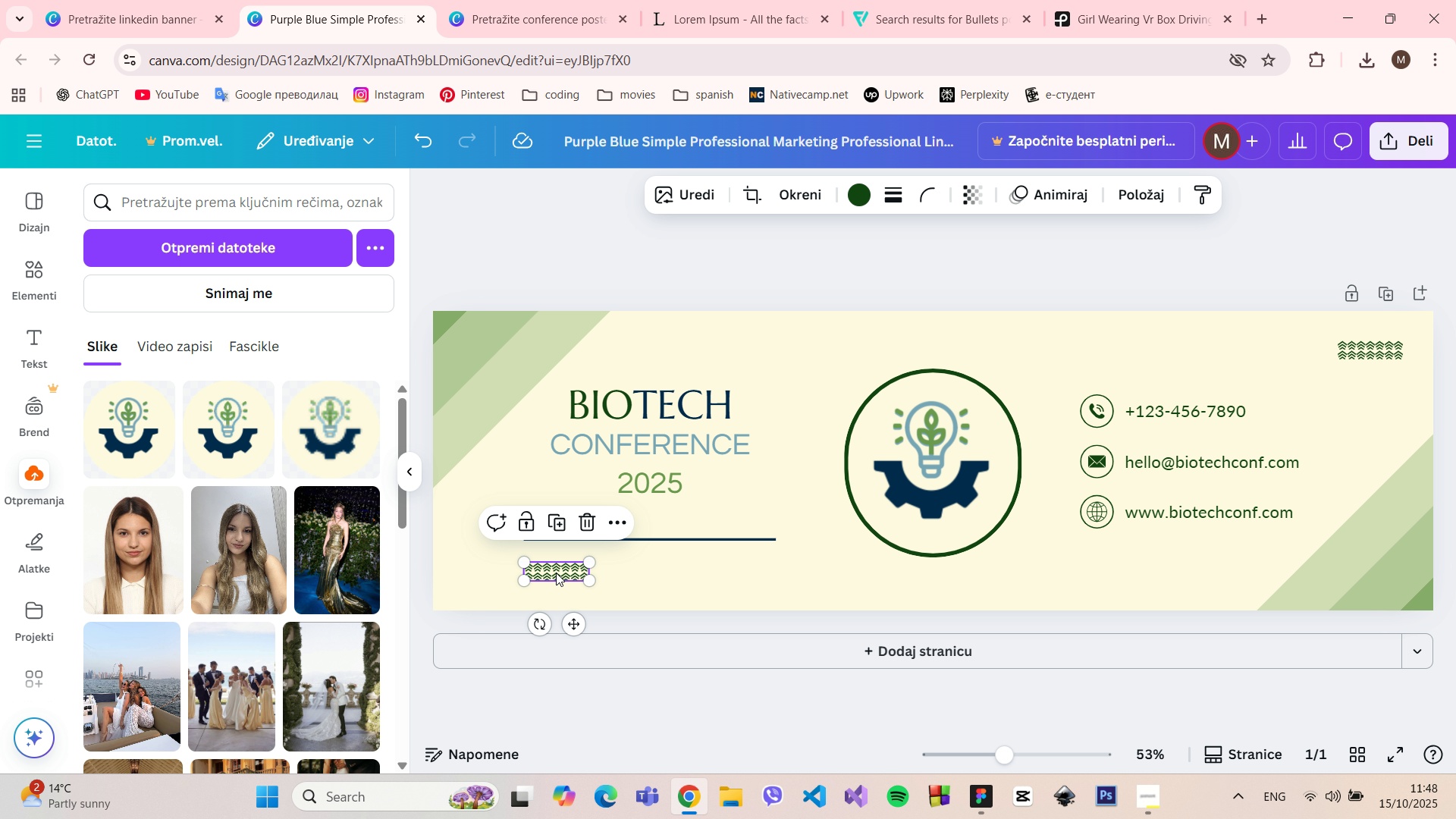 
left_click_drag(start_coordinate=[551, 573], to_coordinate=[493, 573])
 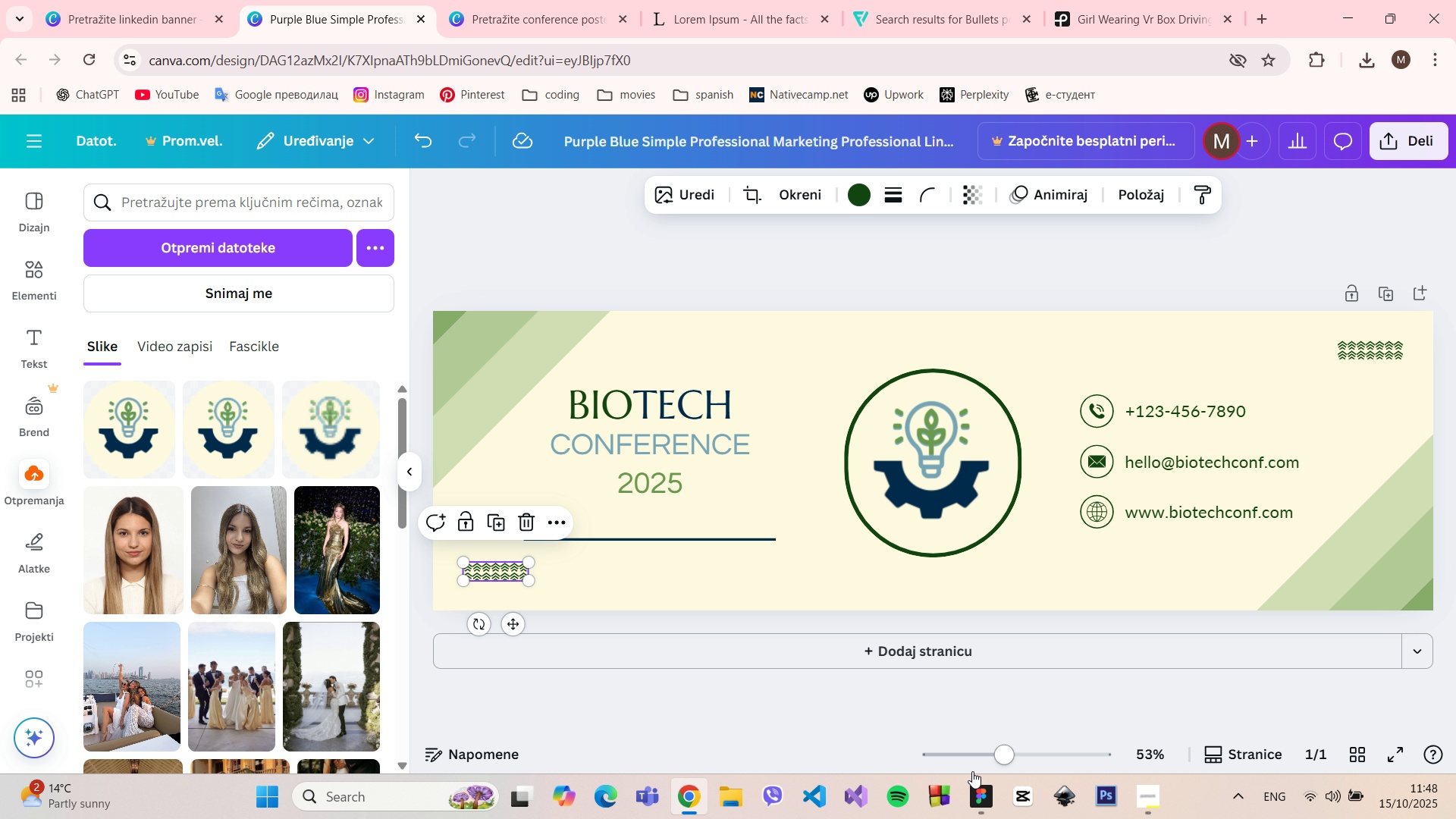 
left_click([976, 777])
 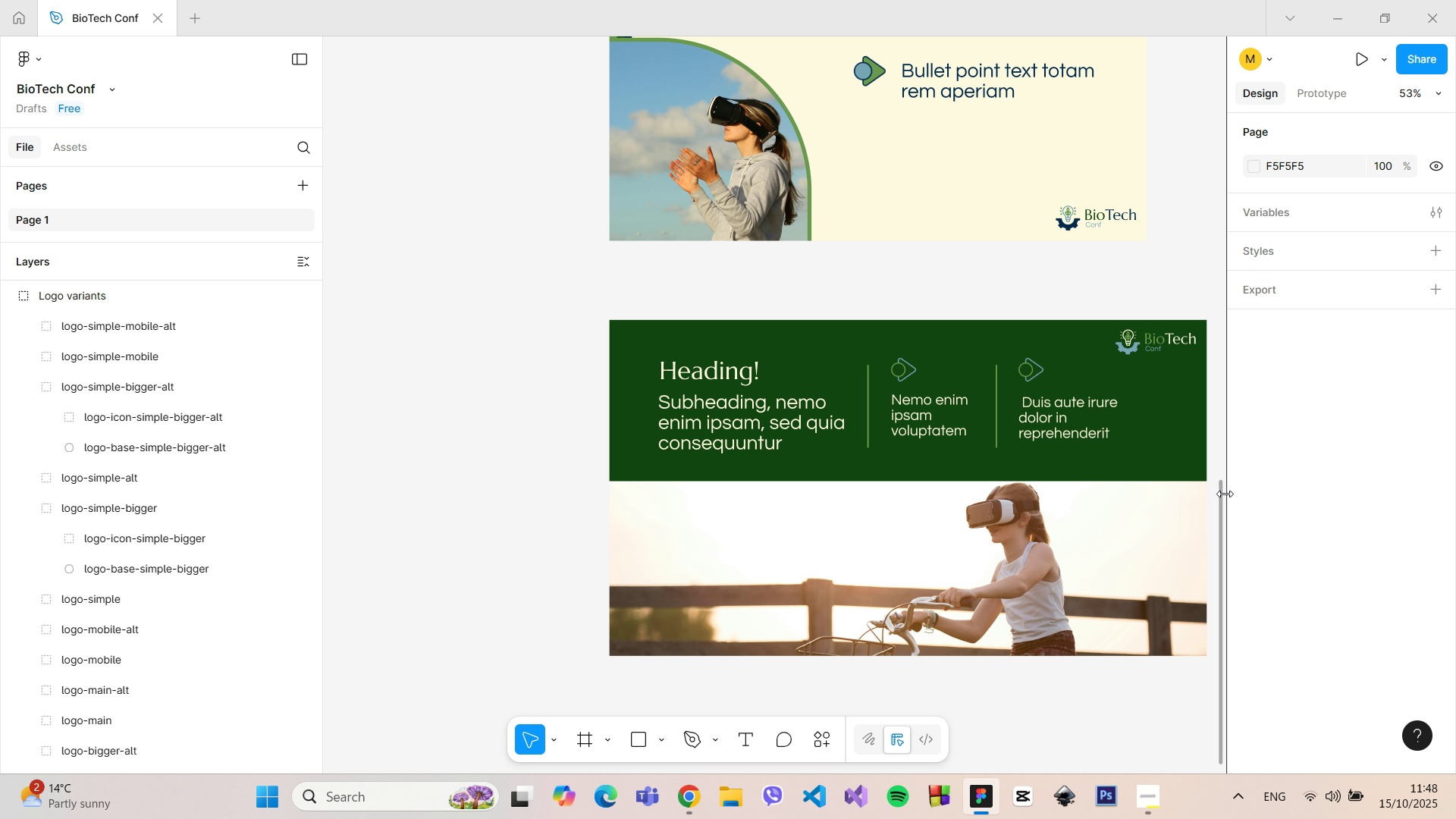 
left_click_drag(start_coordinate=[1222, 494], to_coordinate=[1209, 217])
 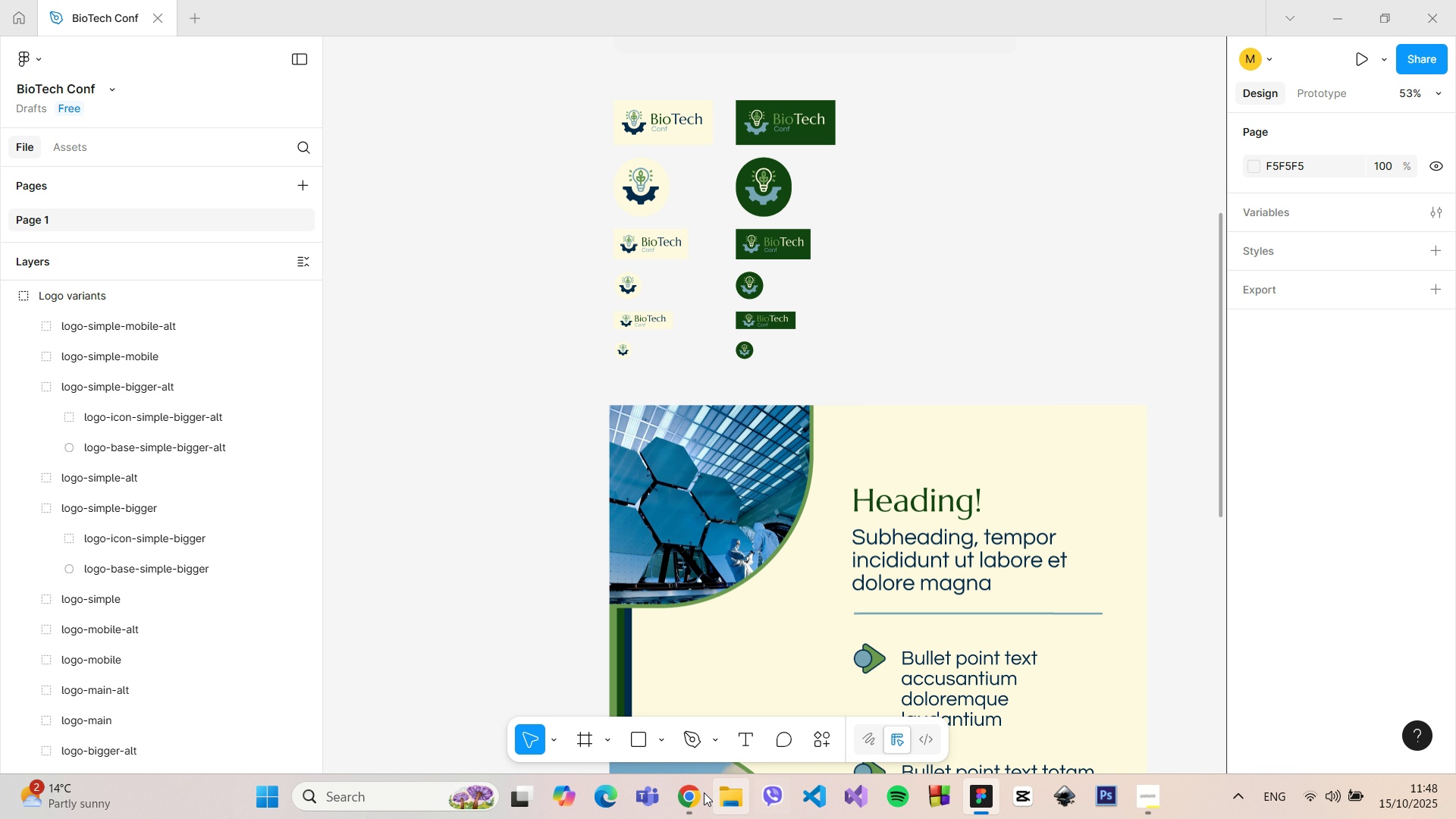 
left_click([689, 793])
 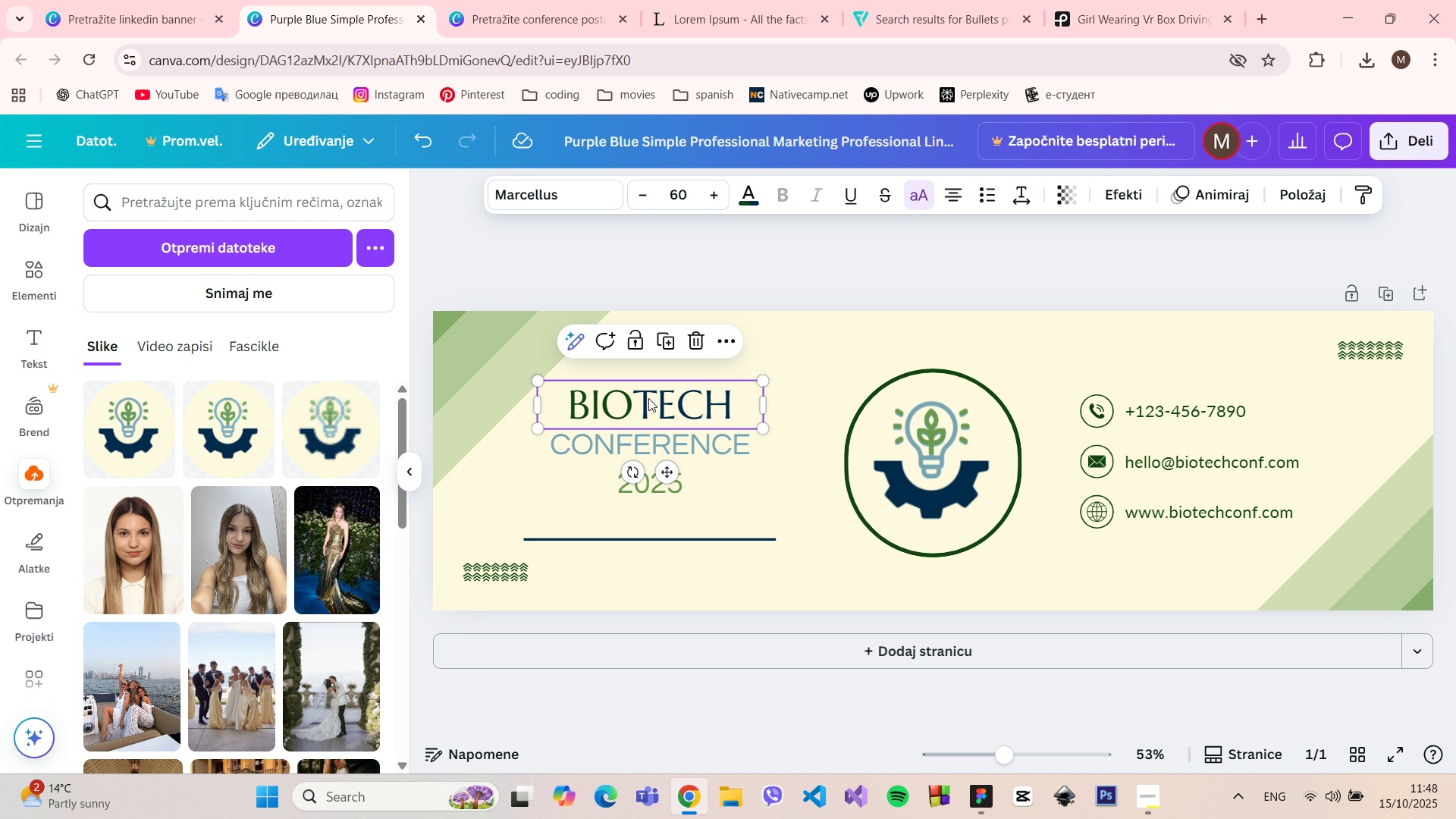 
double_click([648, 398])
 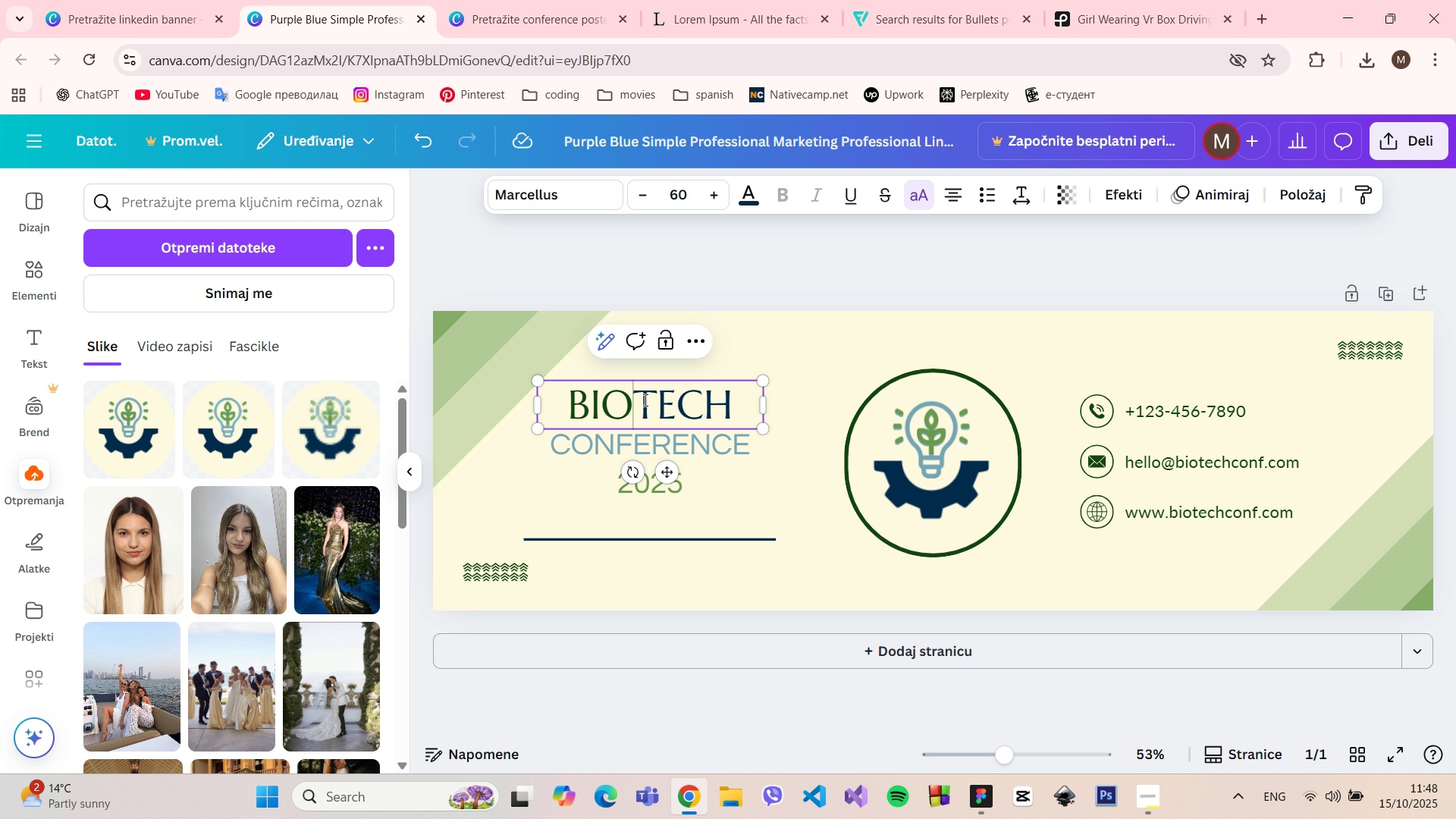 
double_click([644, 400])
 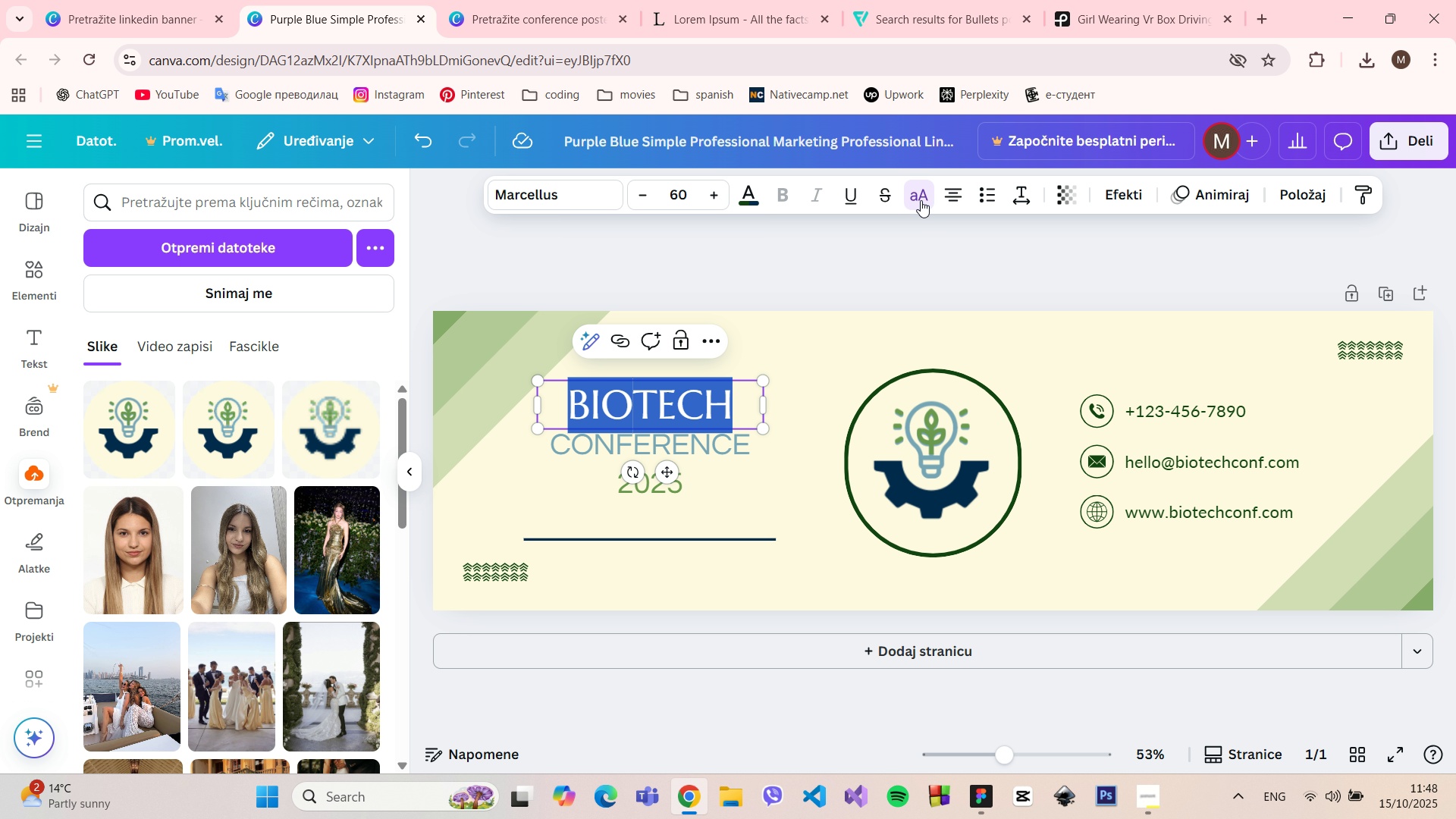 
left_click([921, 200])
 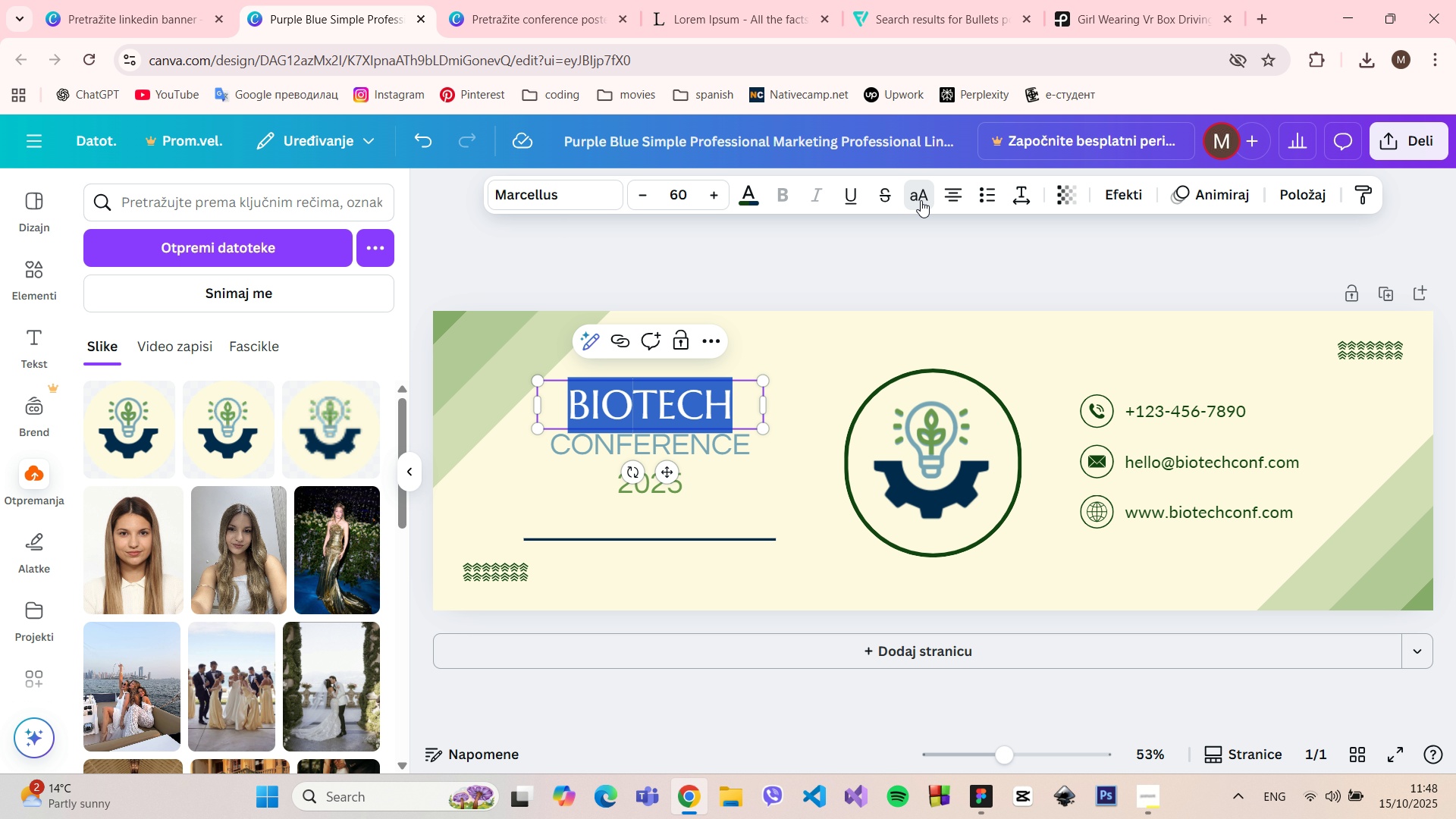 
left_click([921, 200])
 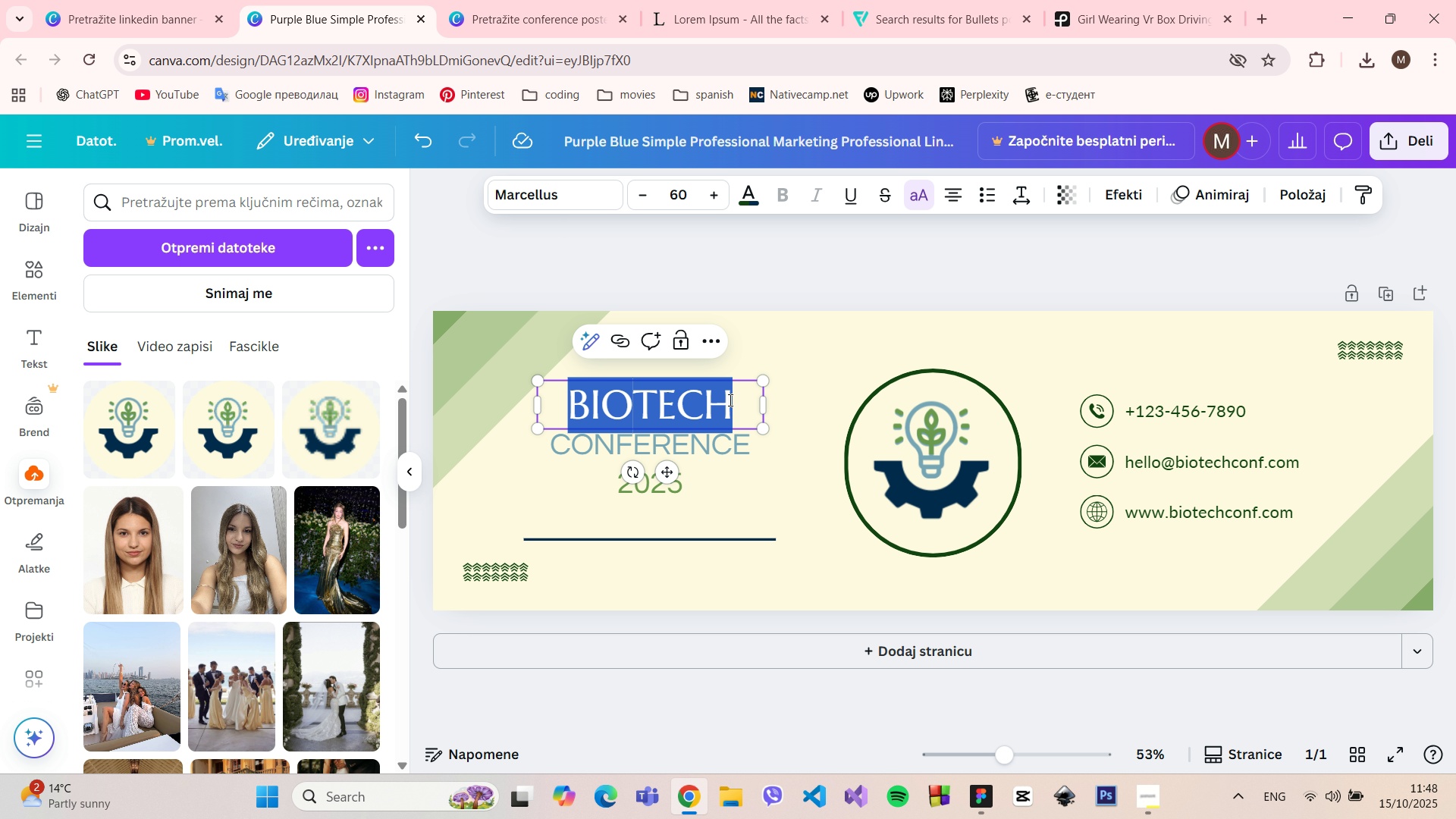 
left_click([745, 494])
 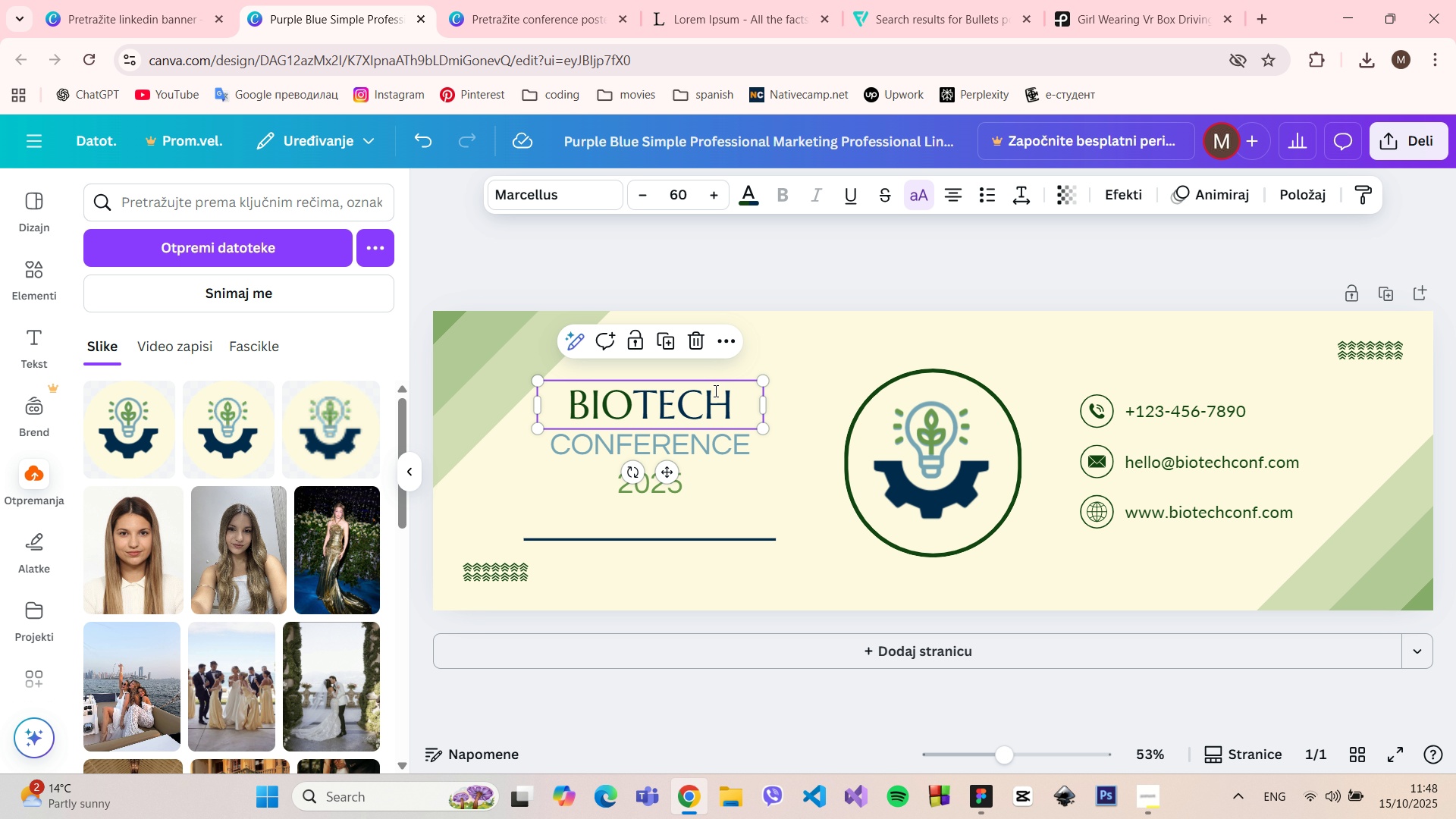 
double_click([714, 391])
 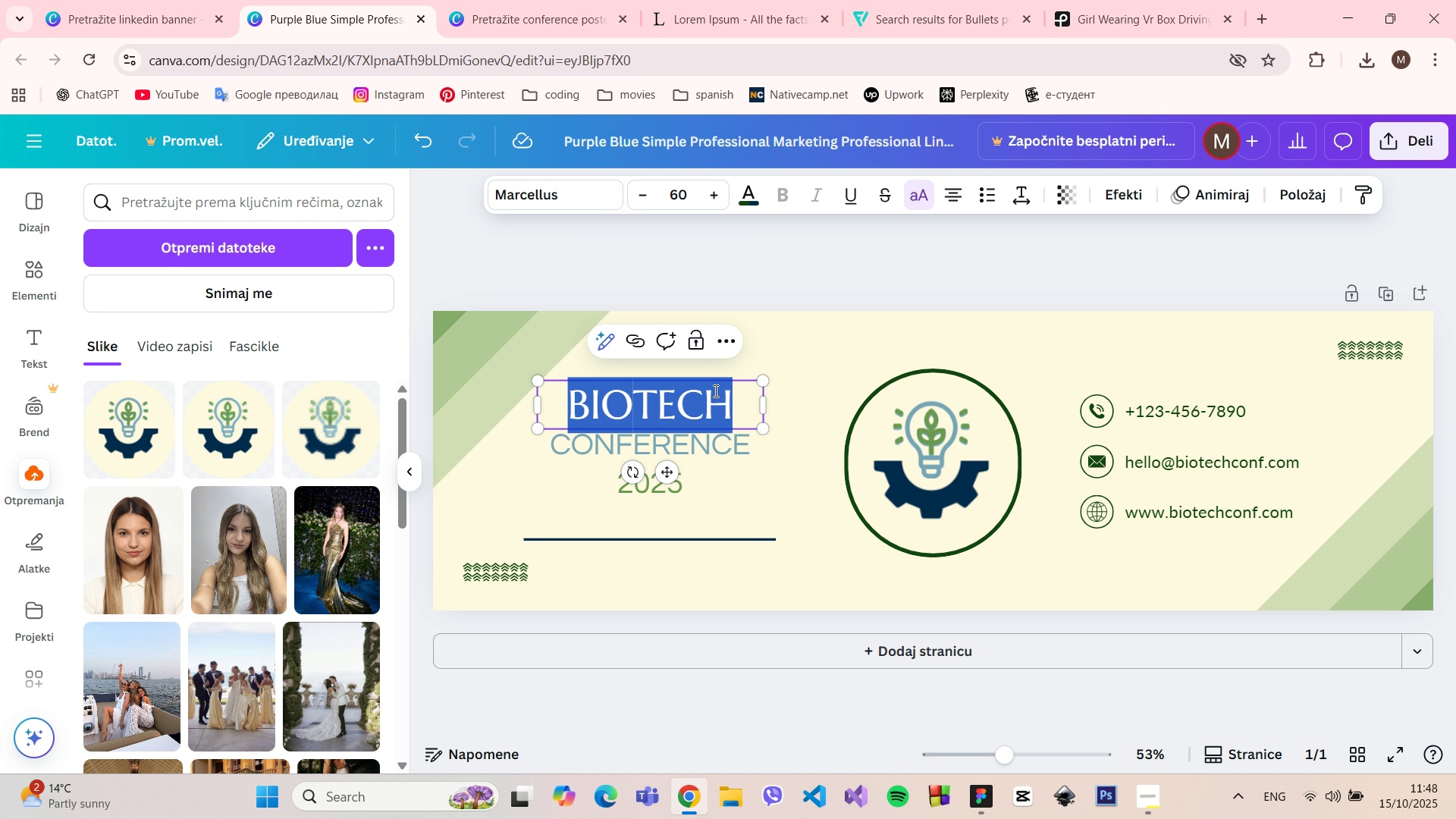 
triple_click([714, 391])
 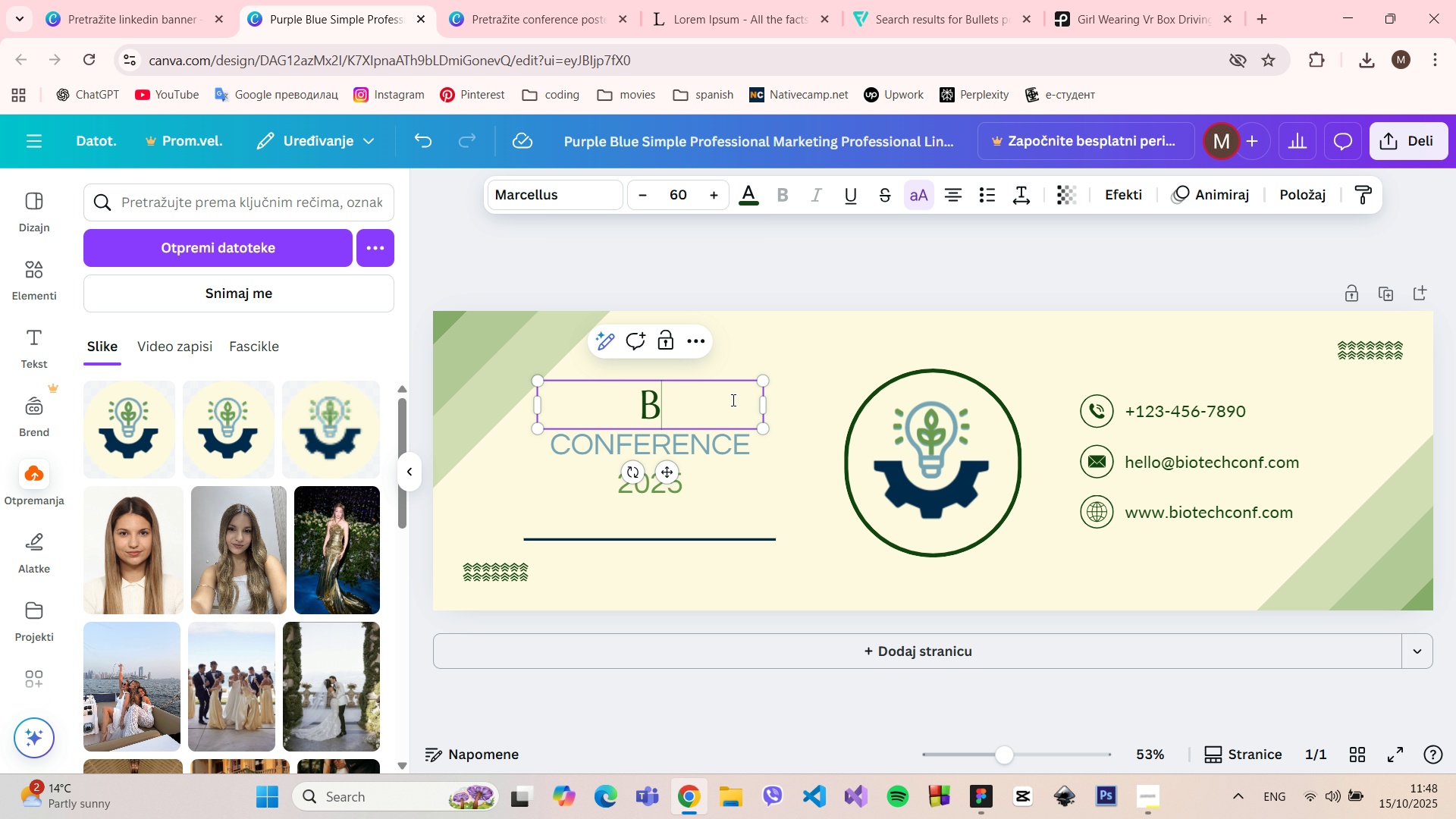 
type(Bio)
 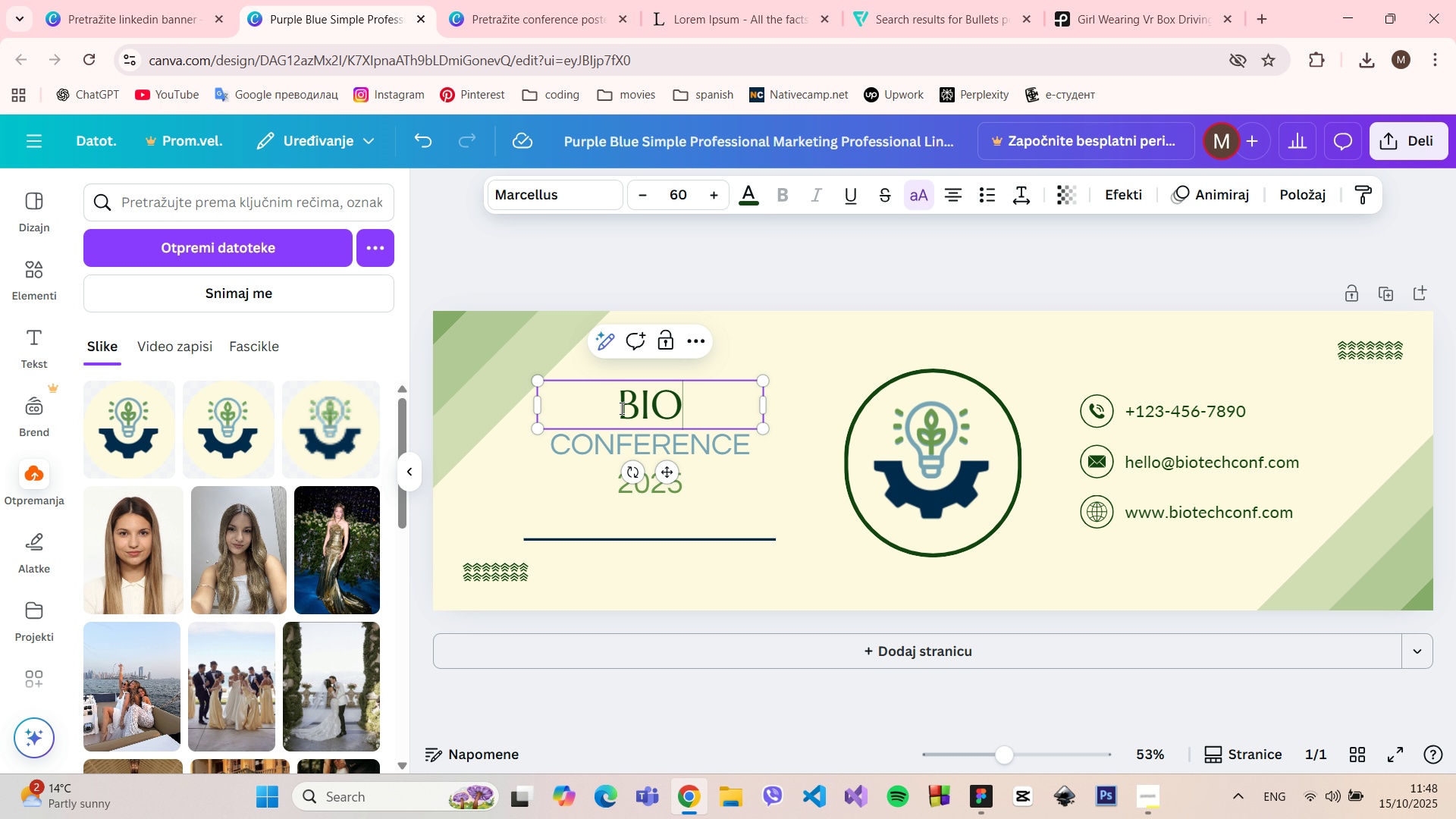 
left_click_drag(start_coordinate=[688, 416], to_coordinate=[624, 409])
 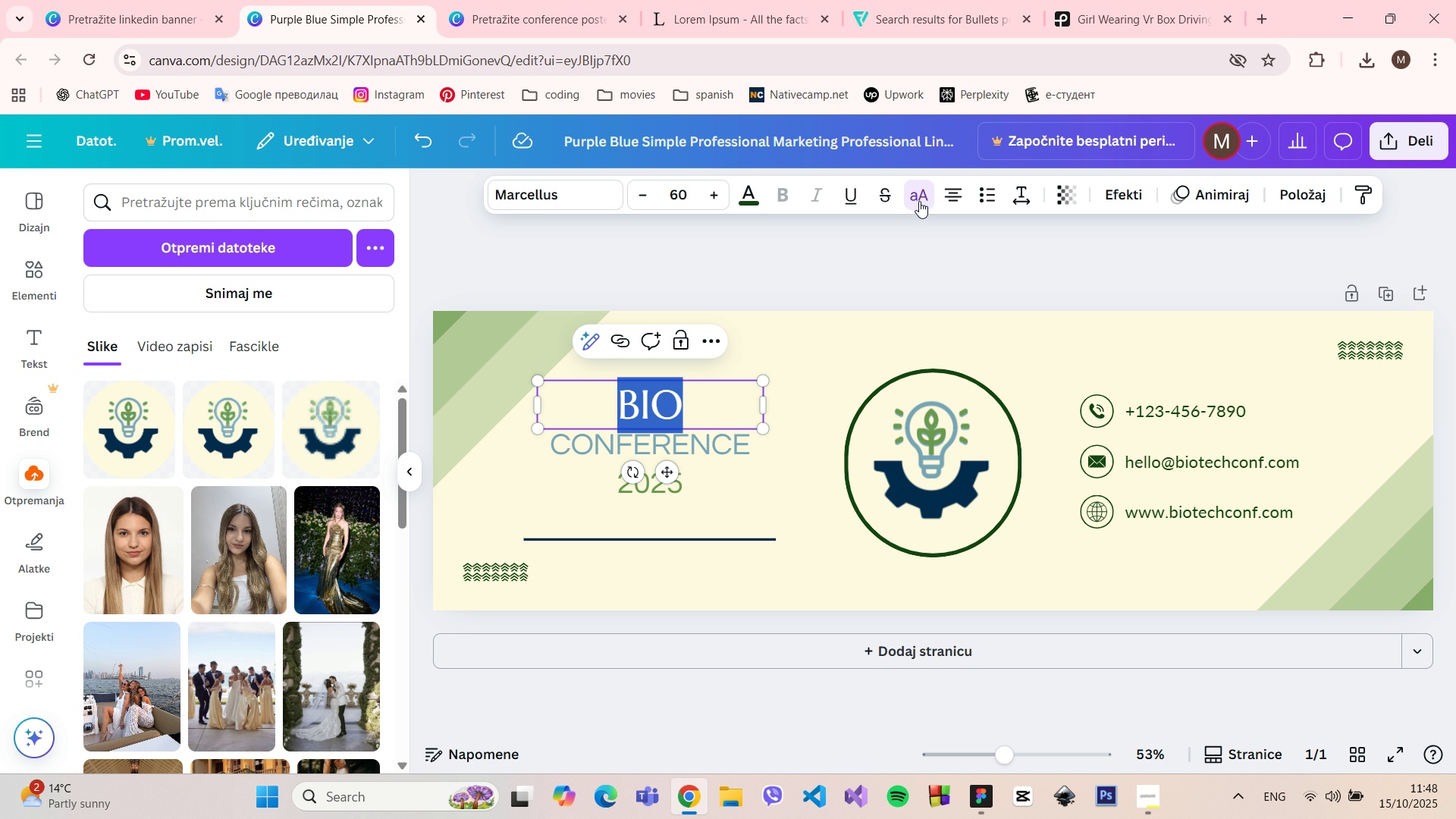 
left_click([919, 201])
 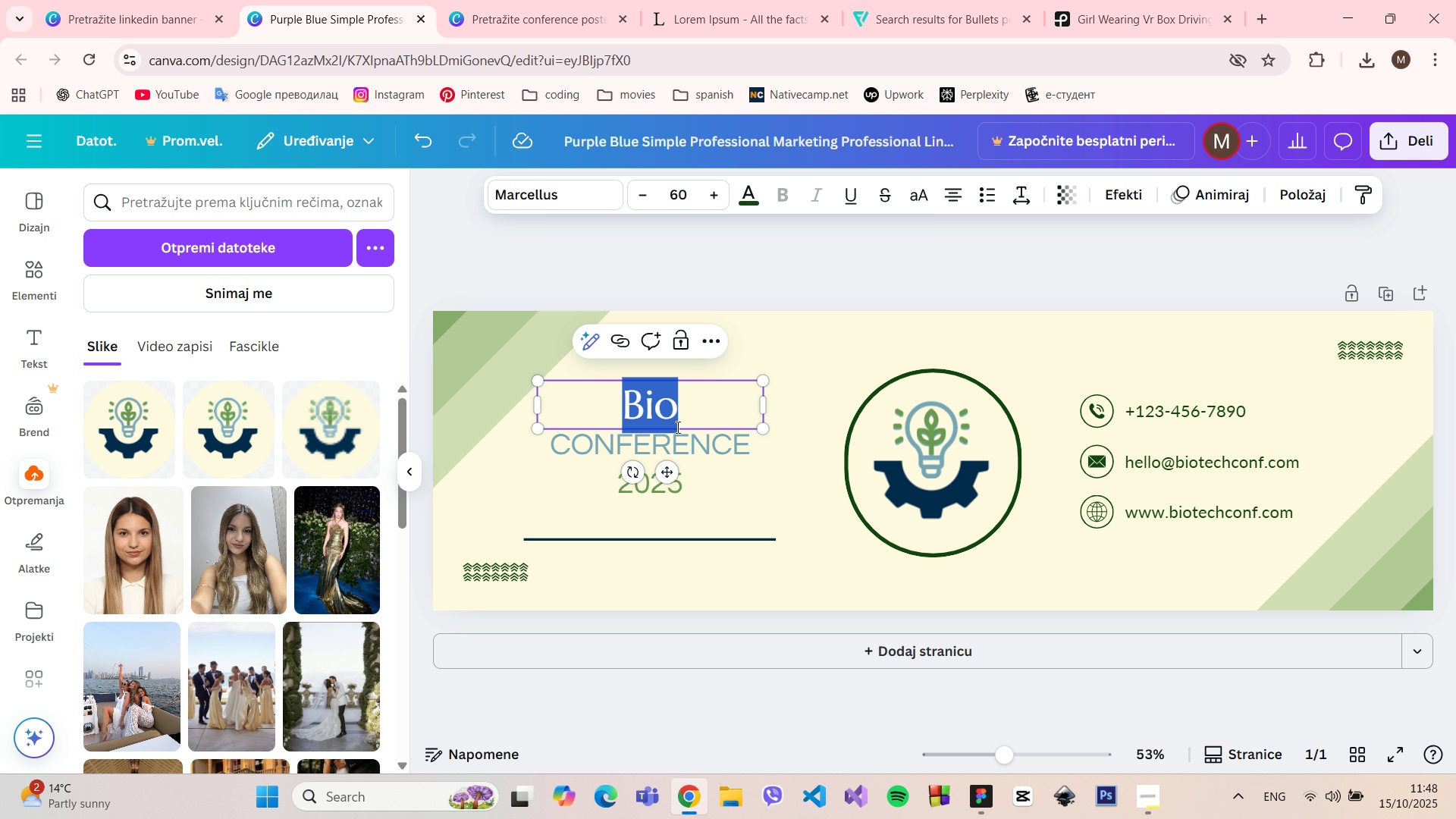 
left_click([678, 419])
 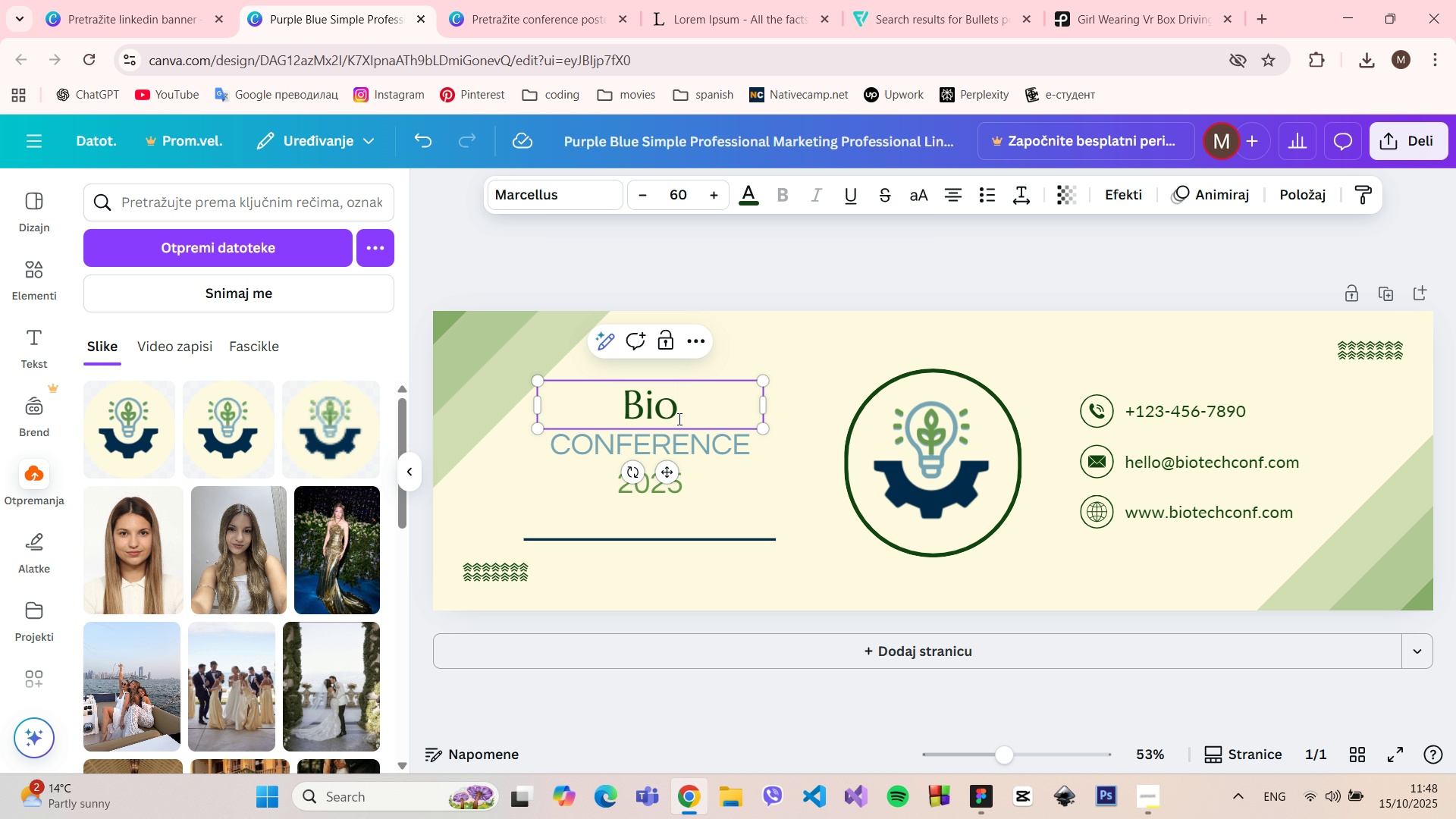 
type(Tech)
 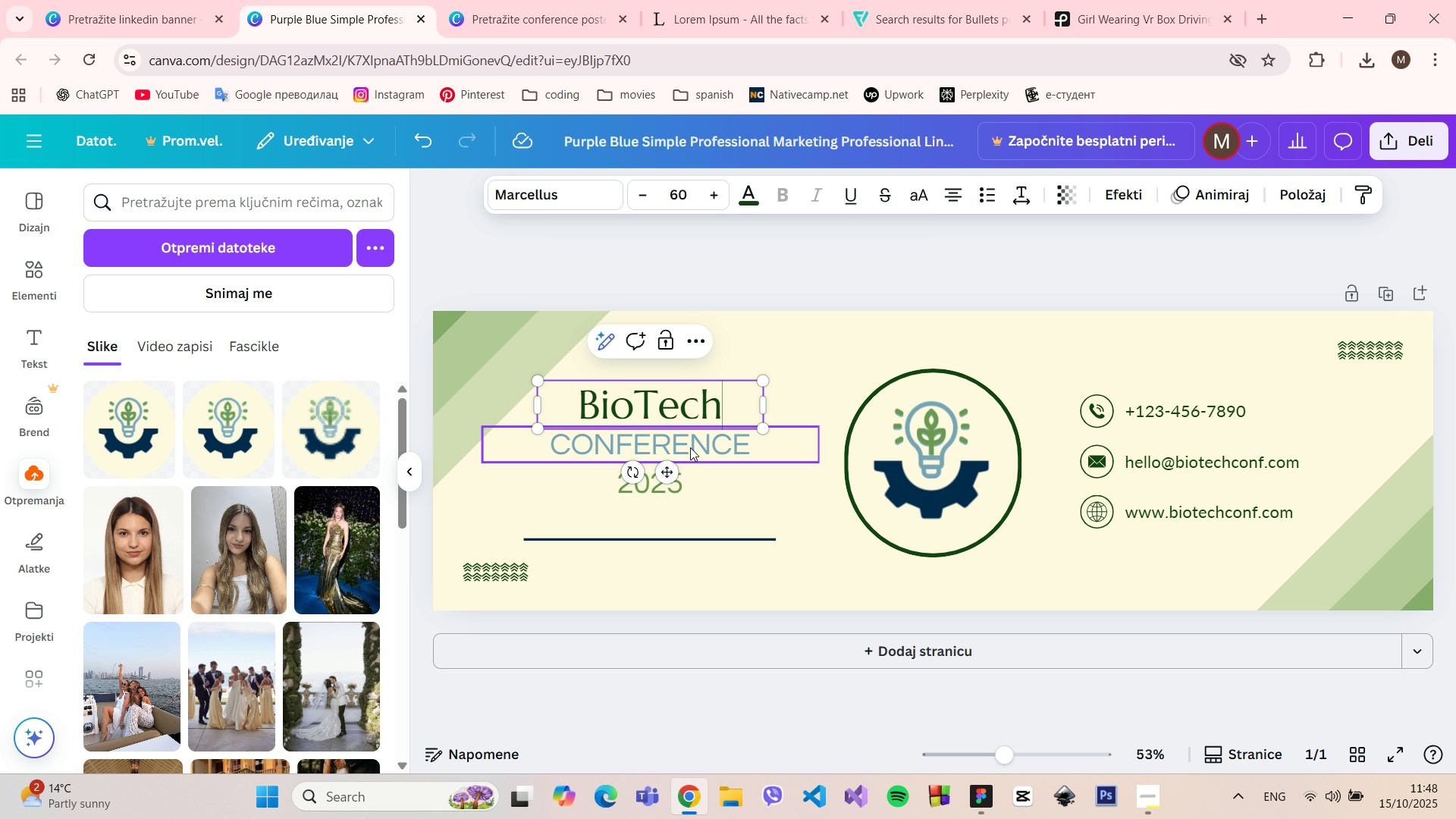 
left_click([691, 447])
 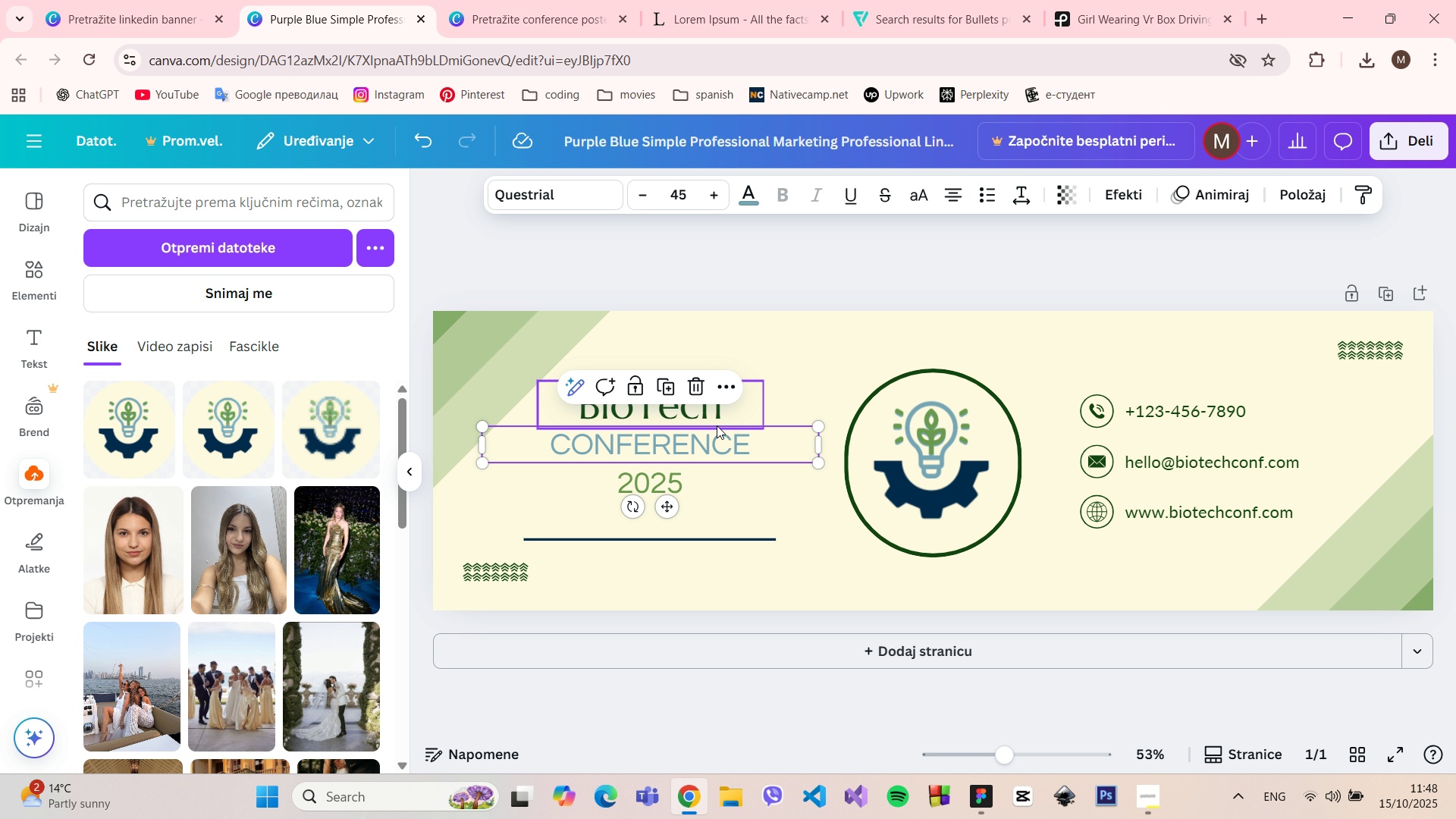 
double_click([714, 443])
 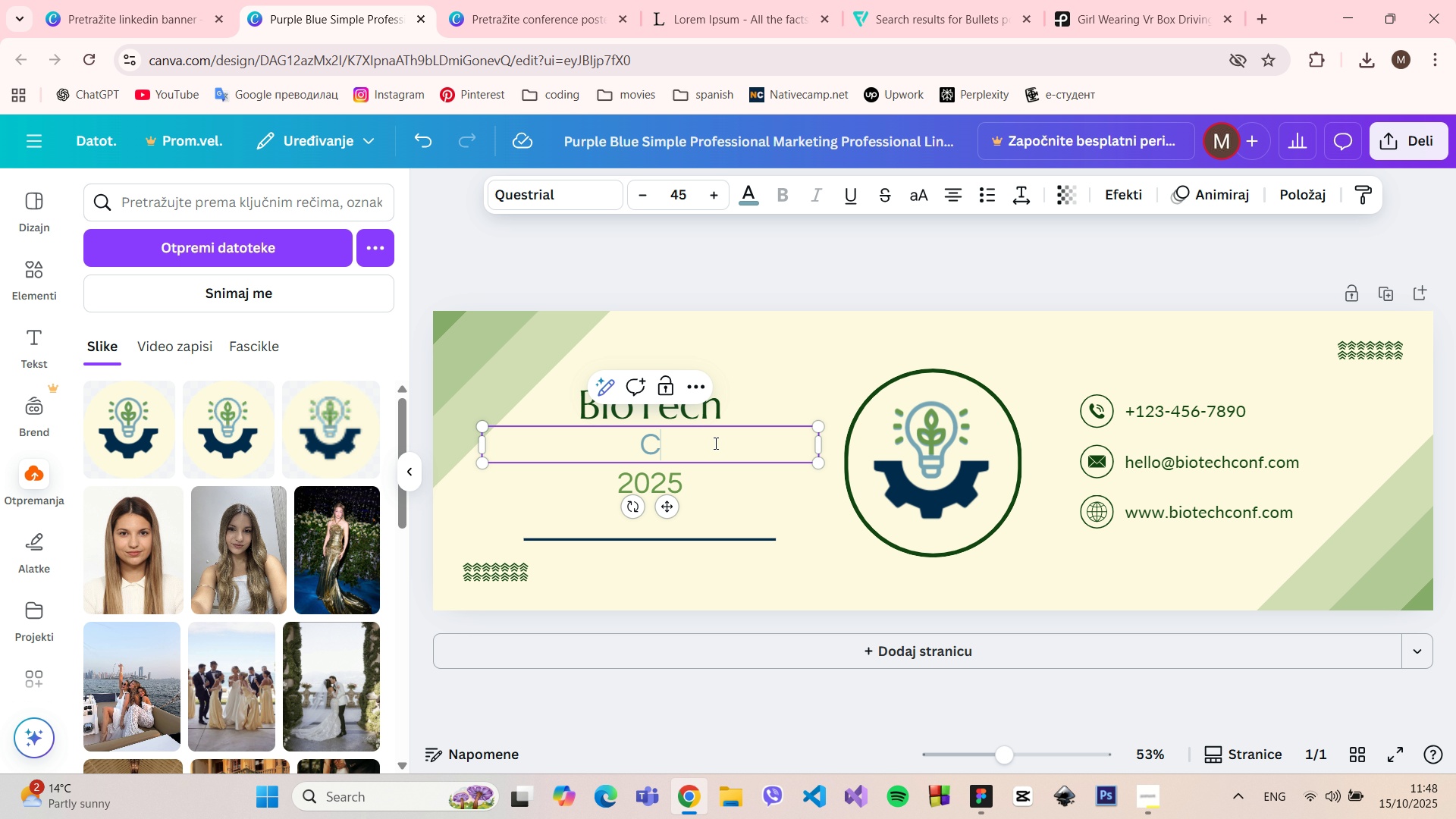 
type(Conference)
 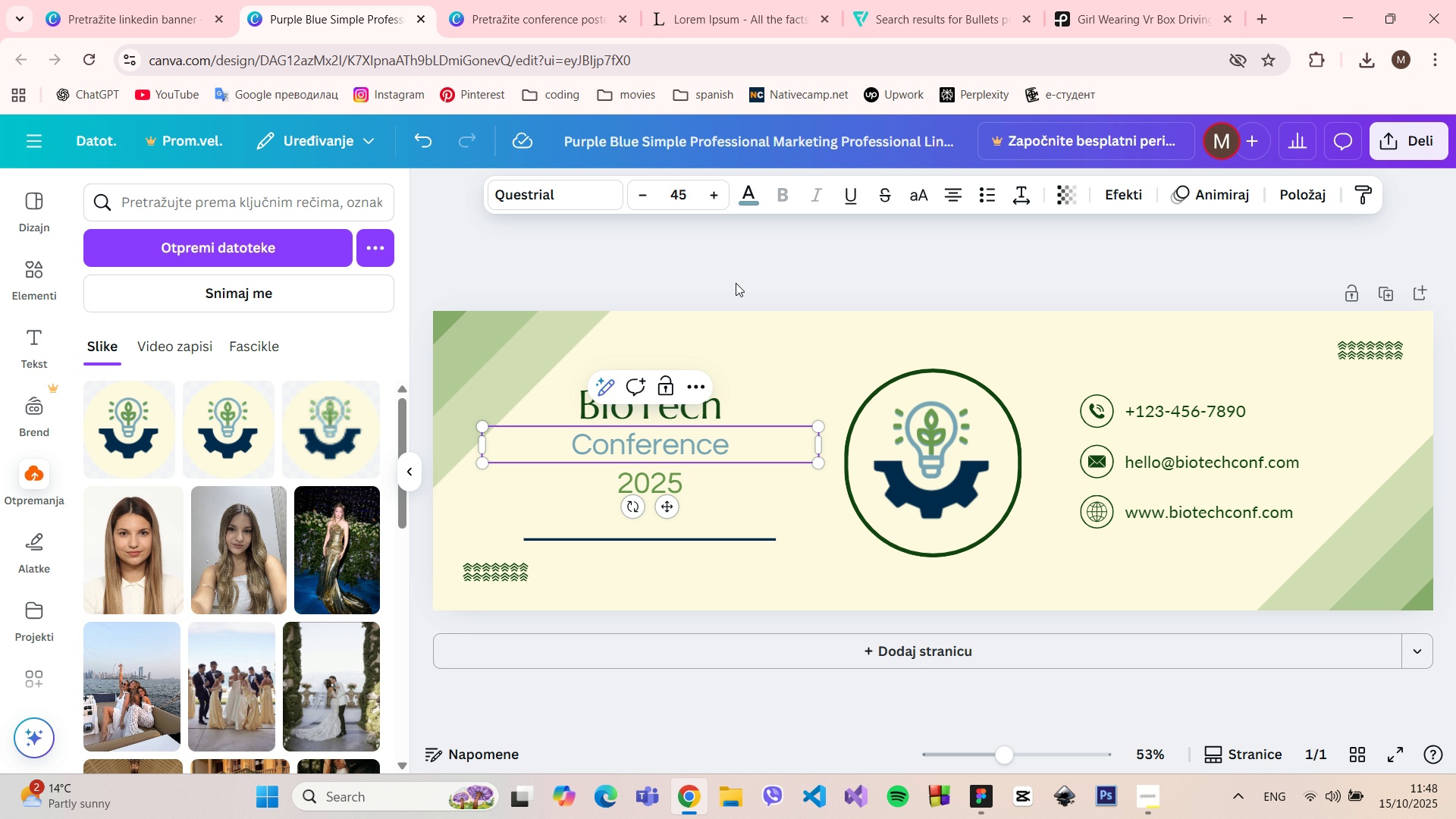 
left_click([727, 254])
 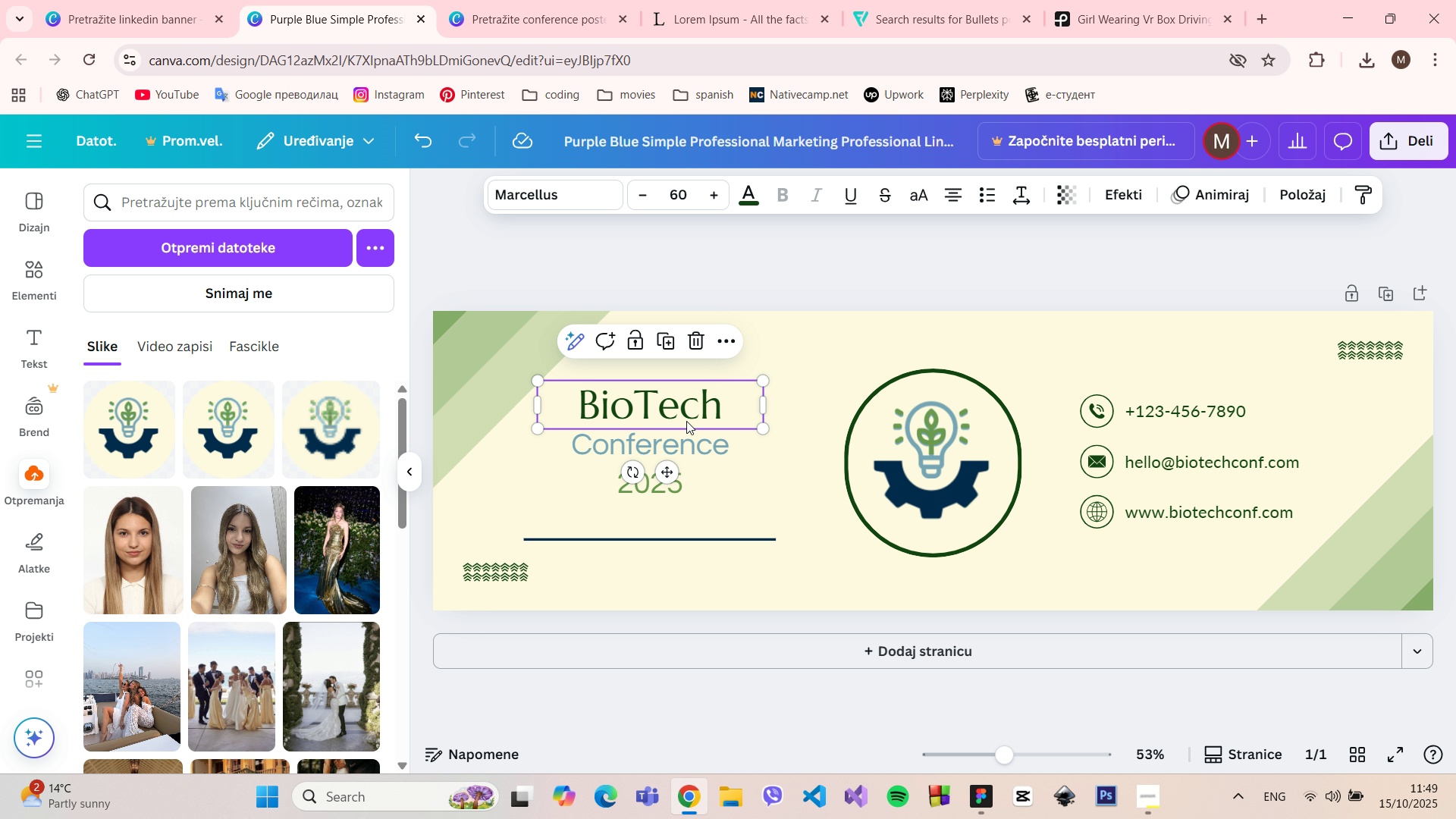 
double_click([683, 409])
 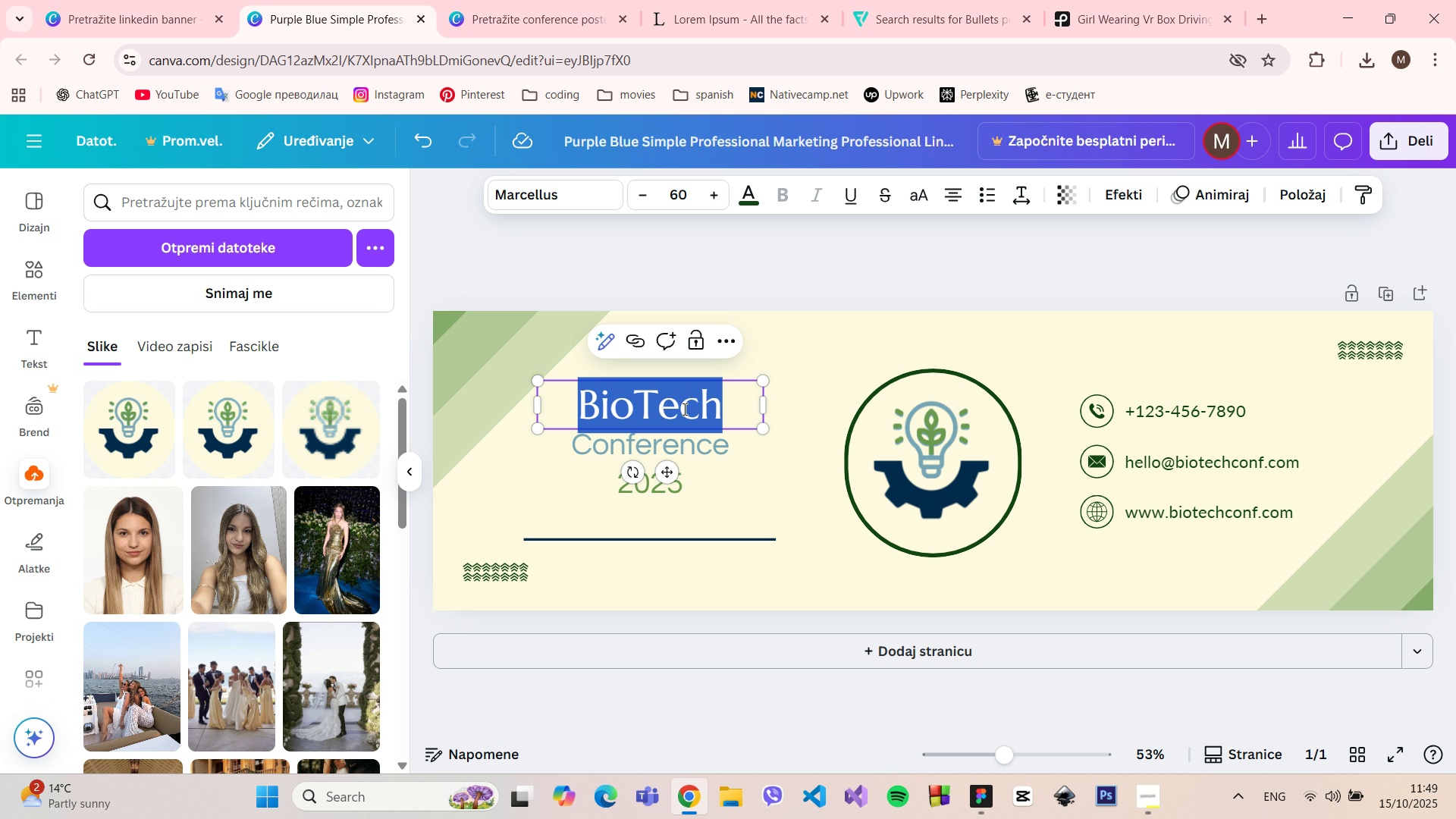 
triple_click([683, 409])
 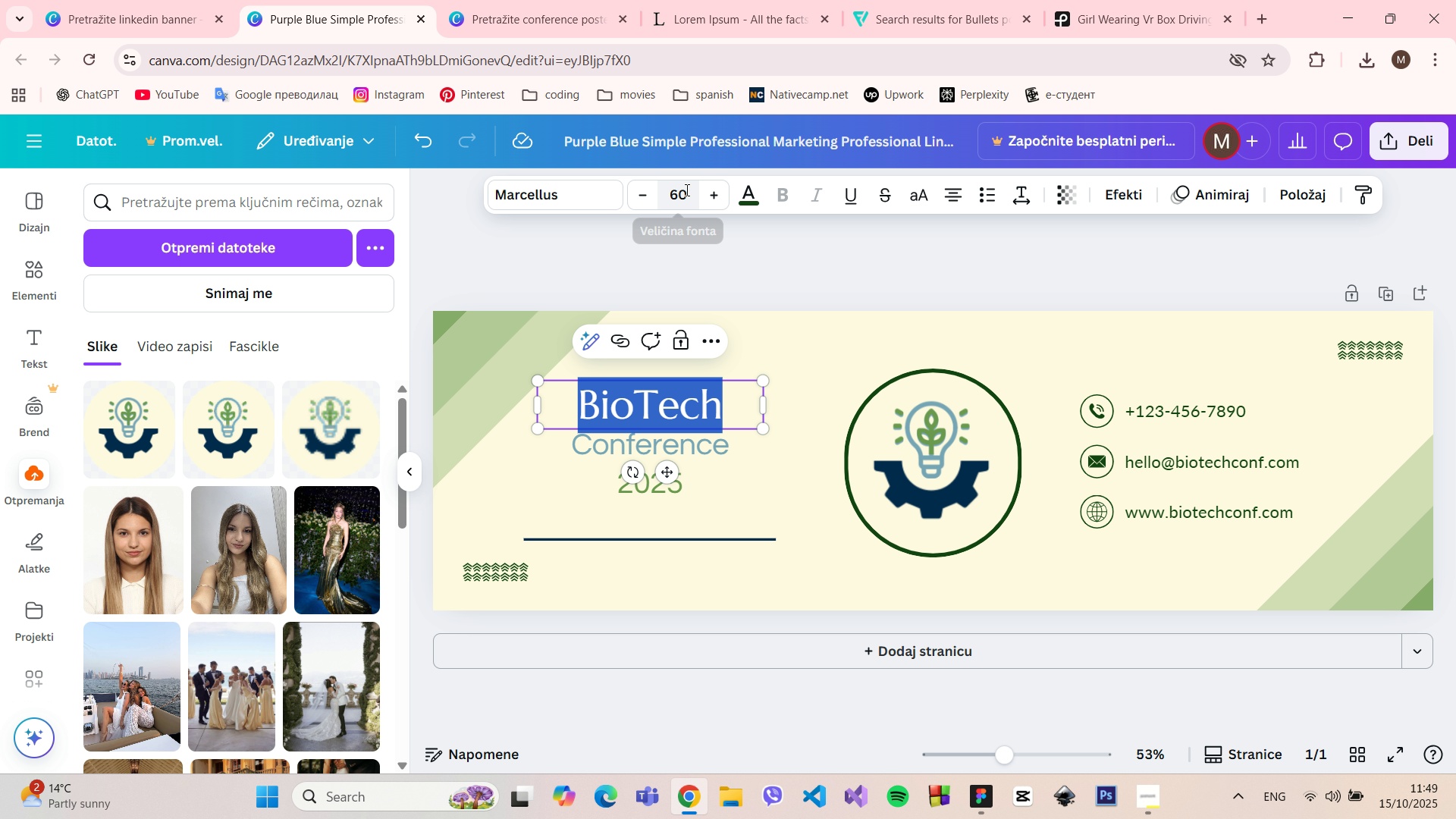 
left_click([683, 190])
 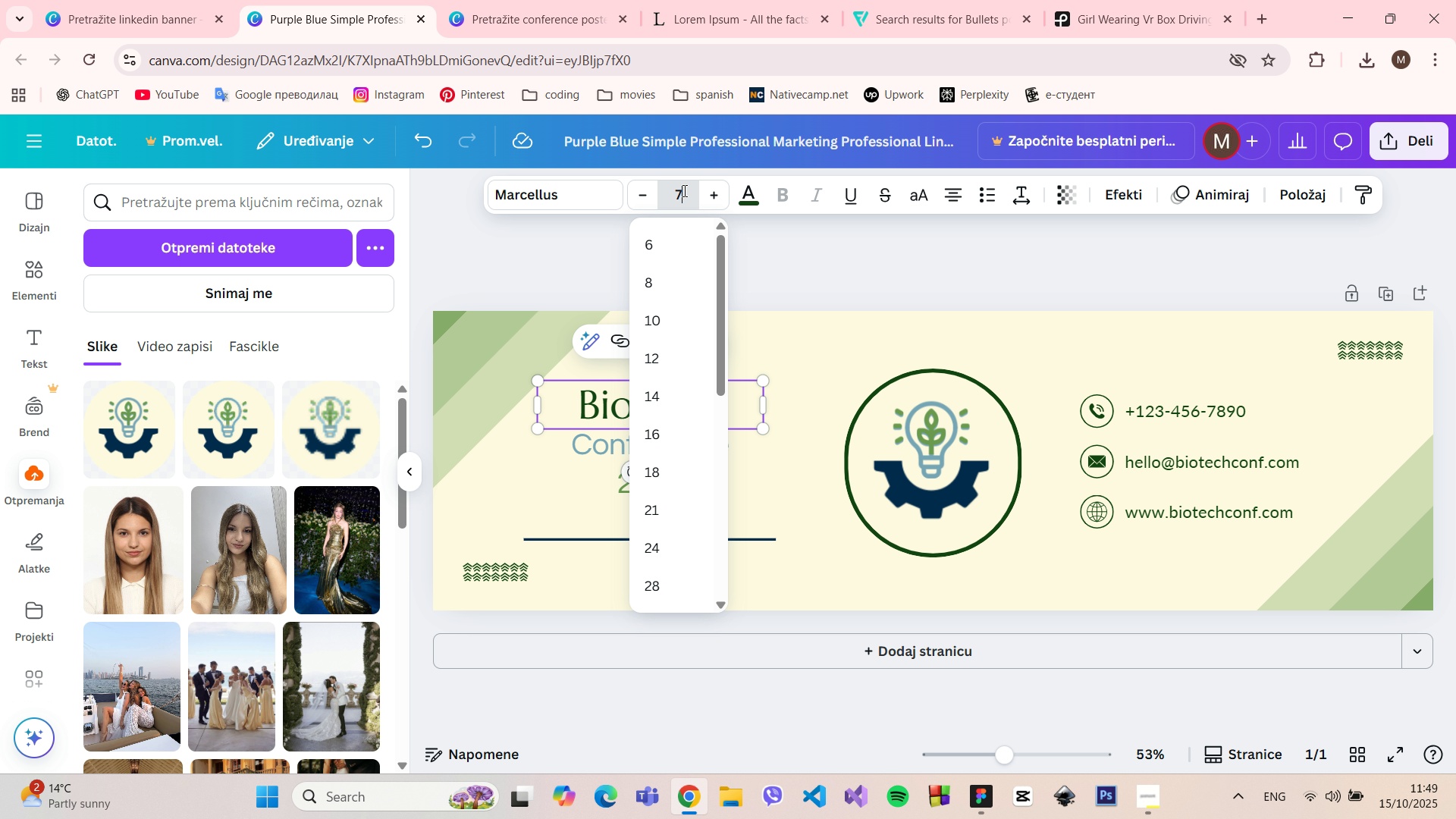 
type(70)
 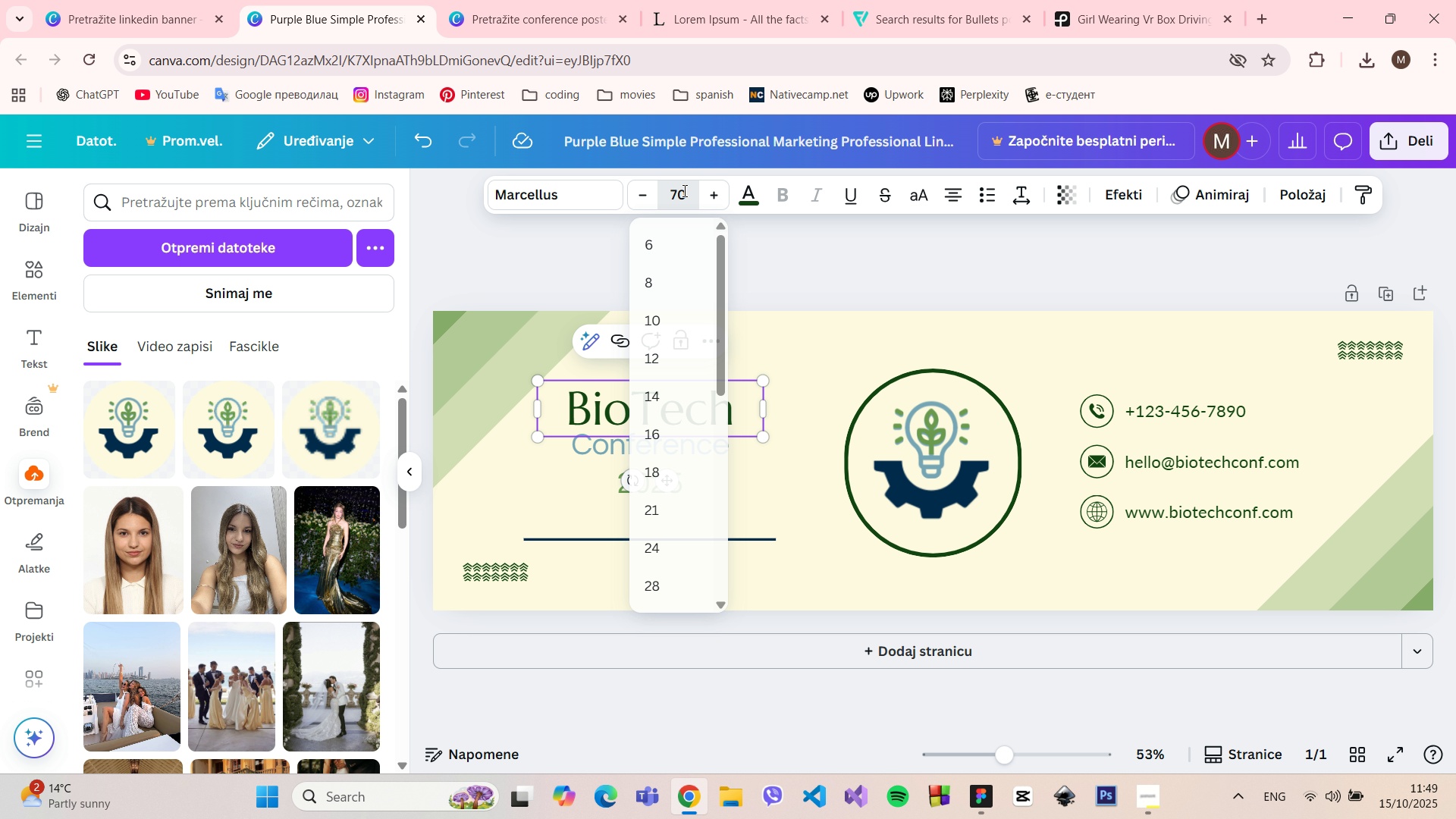 
key(Enter)
 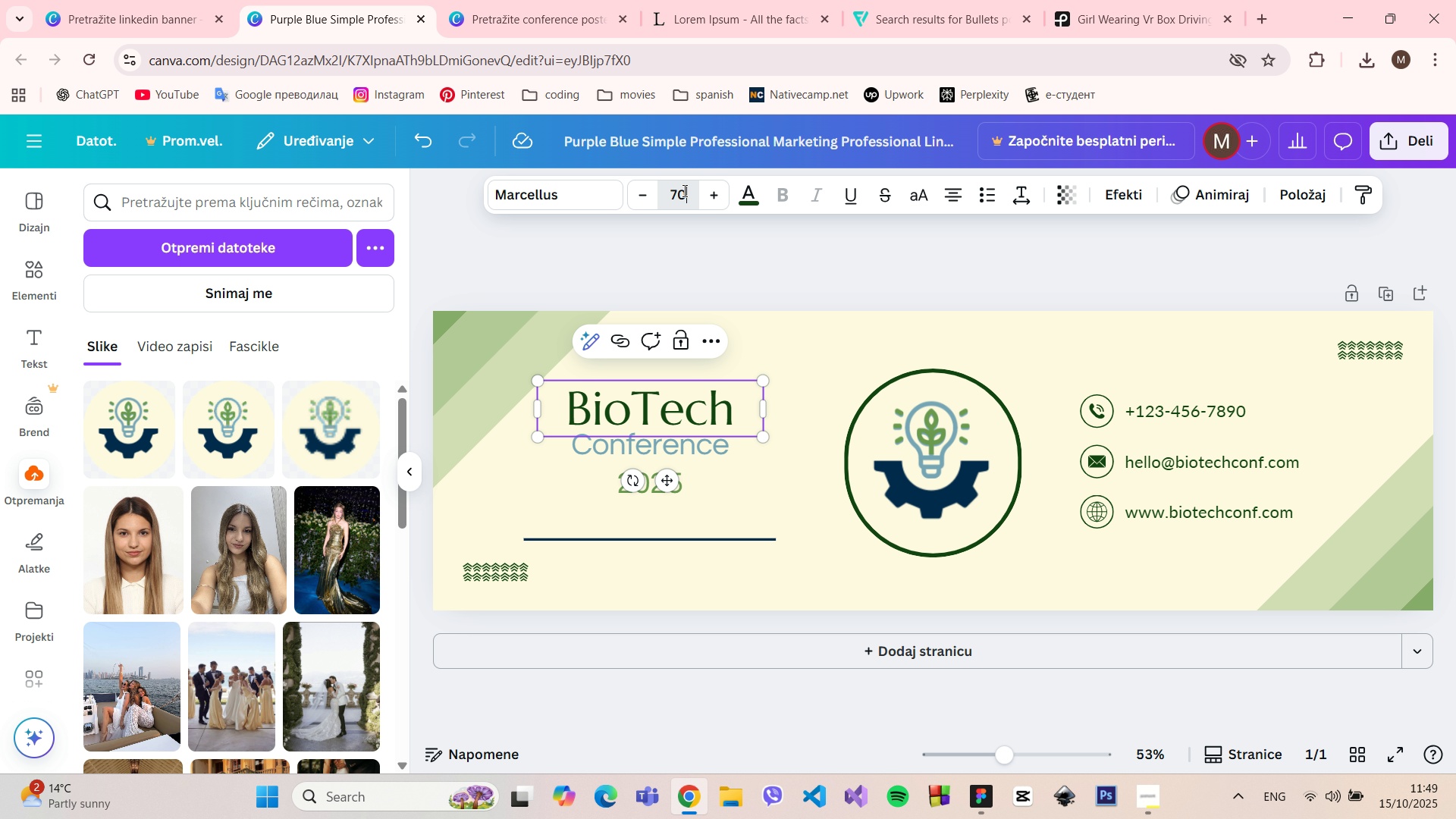 
double_click([683, 190])
 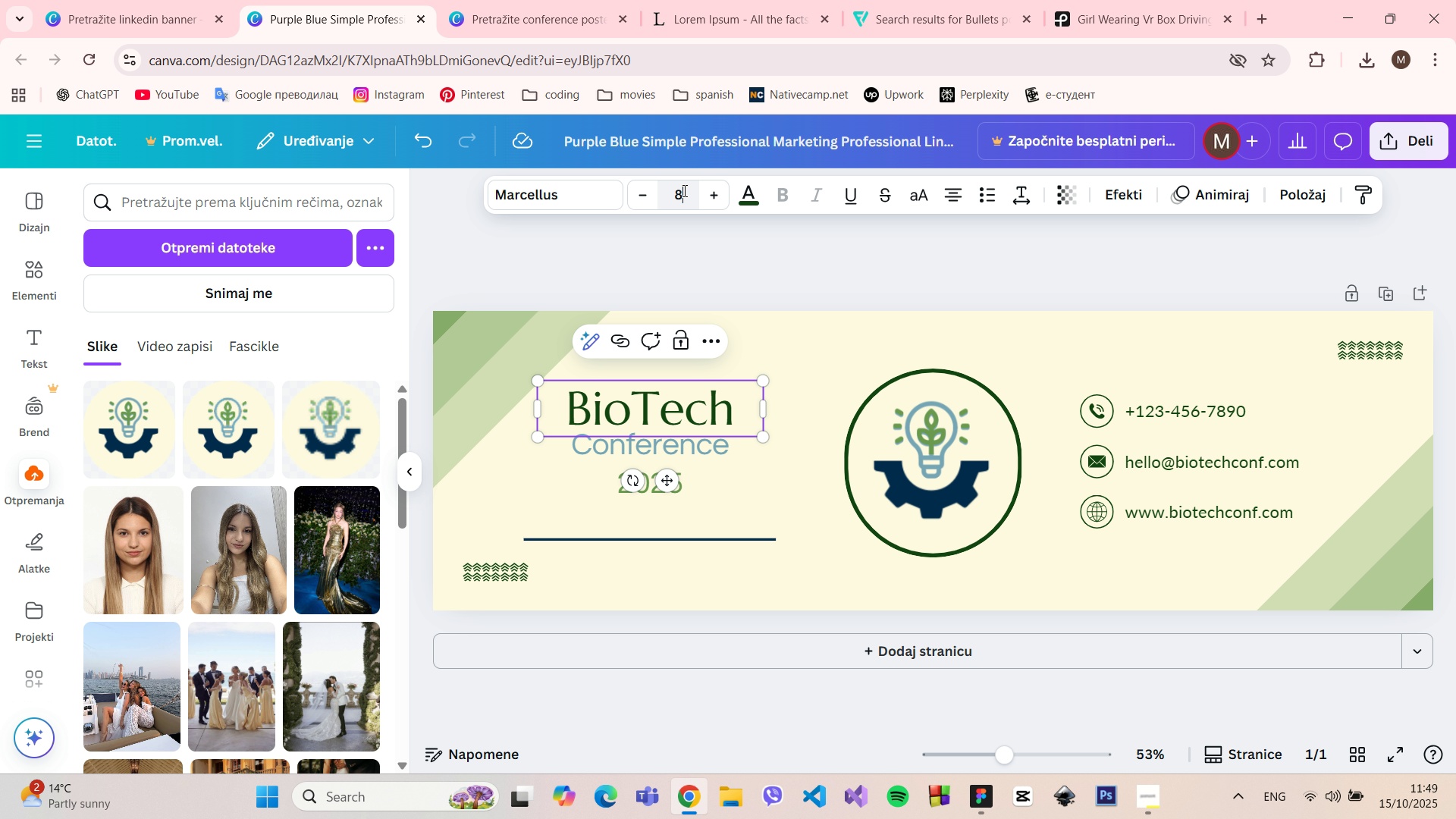 
type(80)
 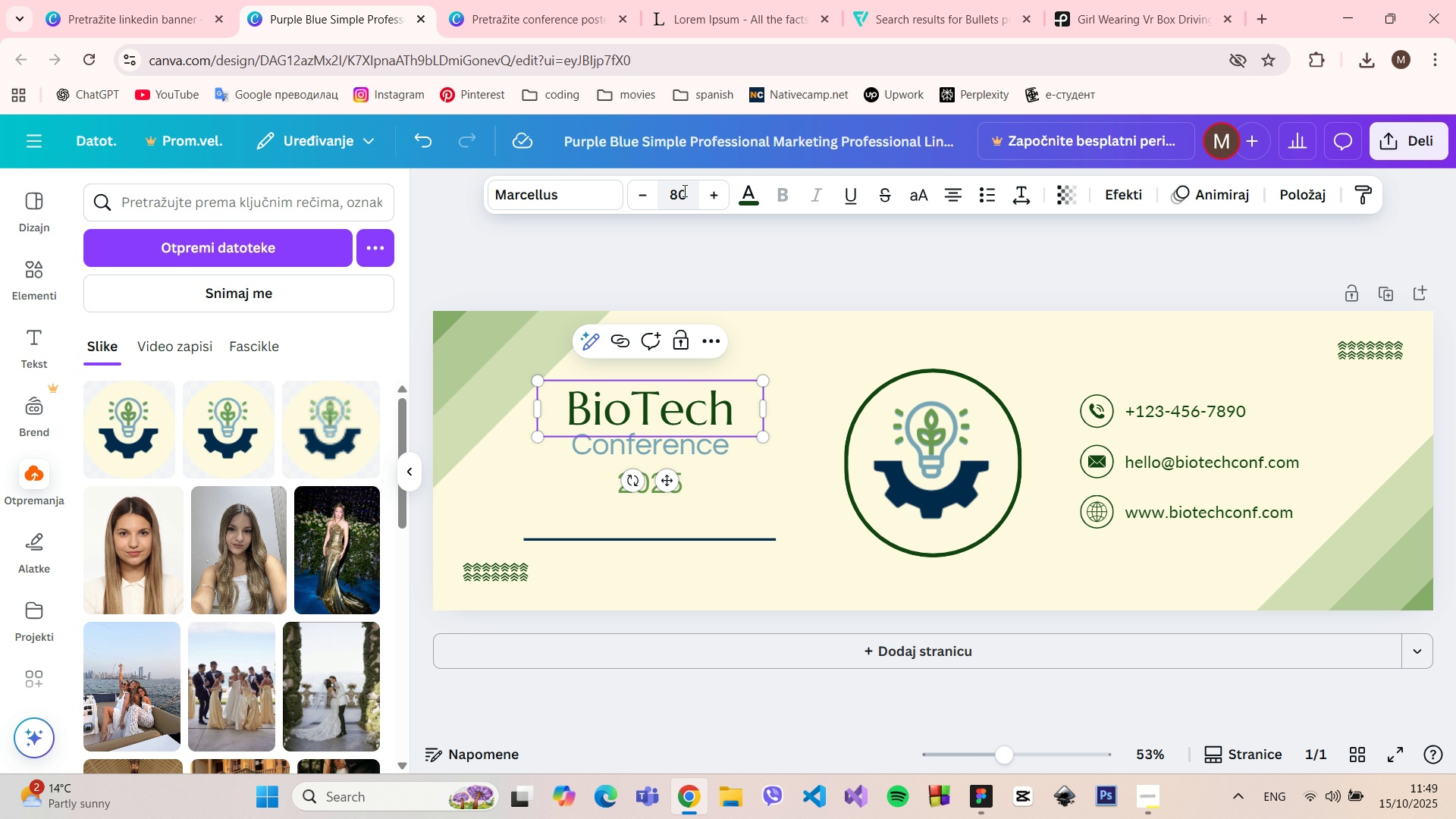 
key(Enter)
 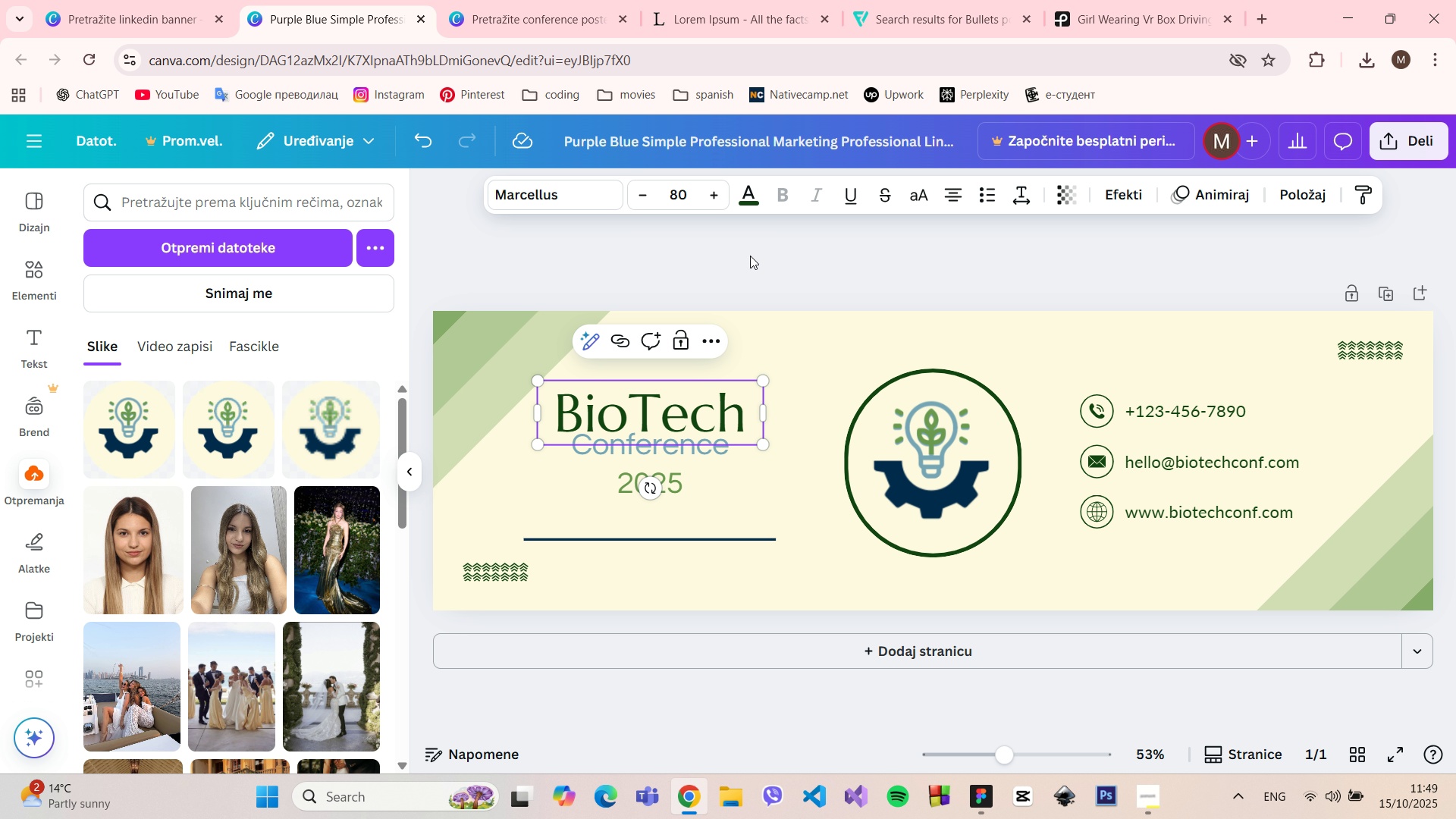 
left_click([720, 406])
 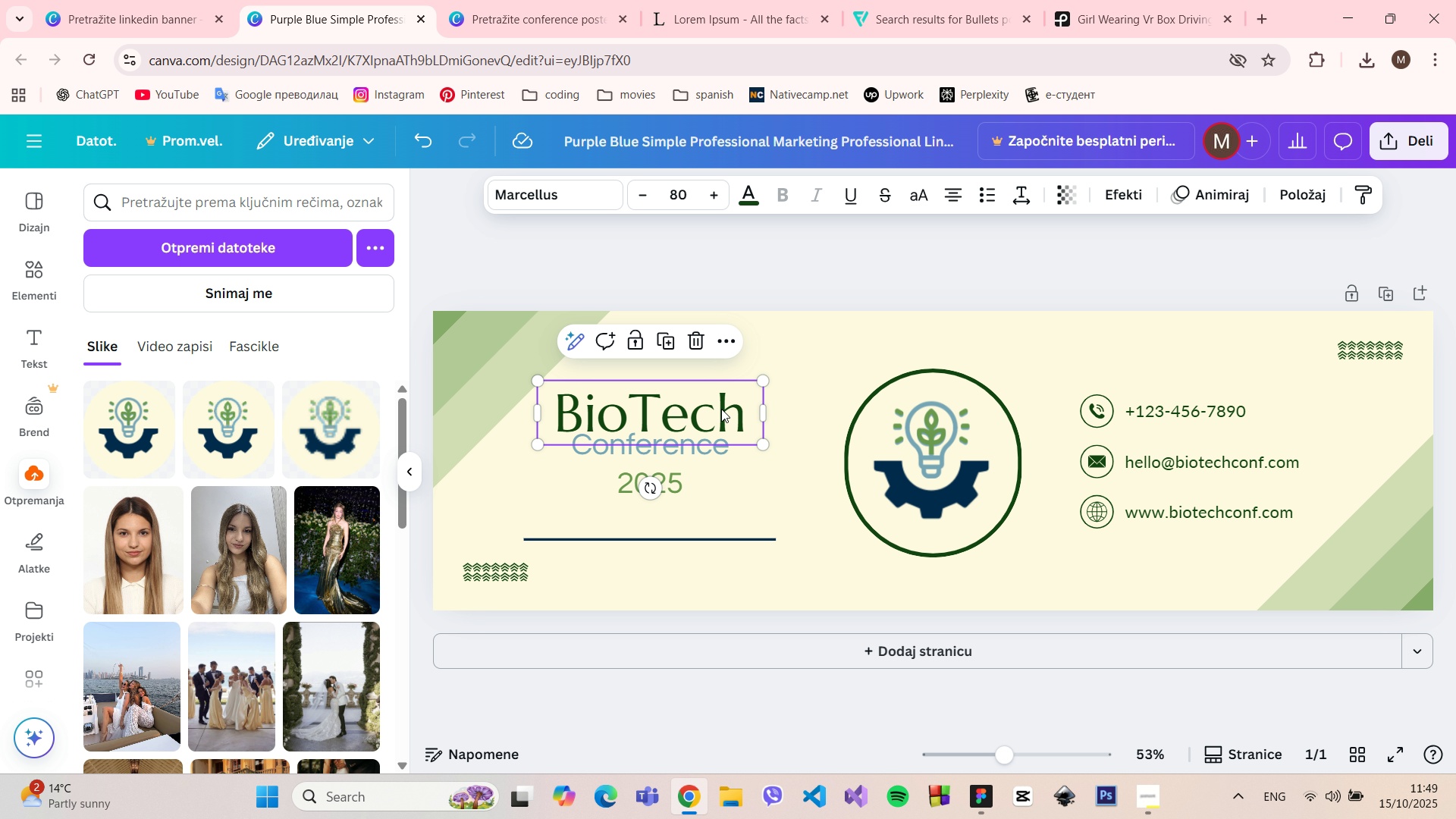 
left_click_drag(start_coordinate=[720, 410], to_coordinate=[722, 402])
 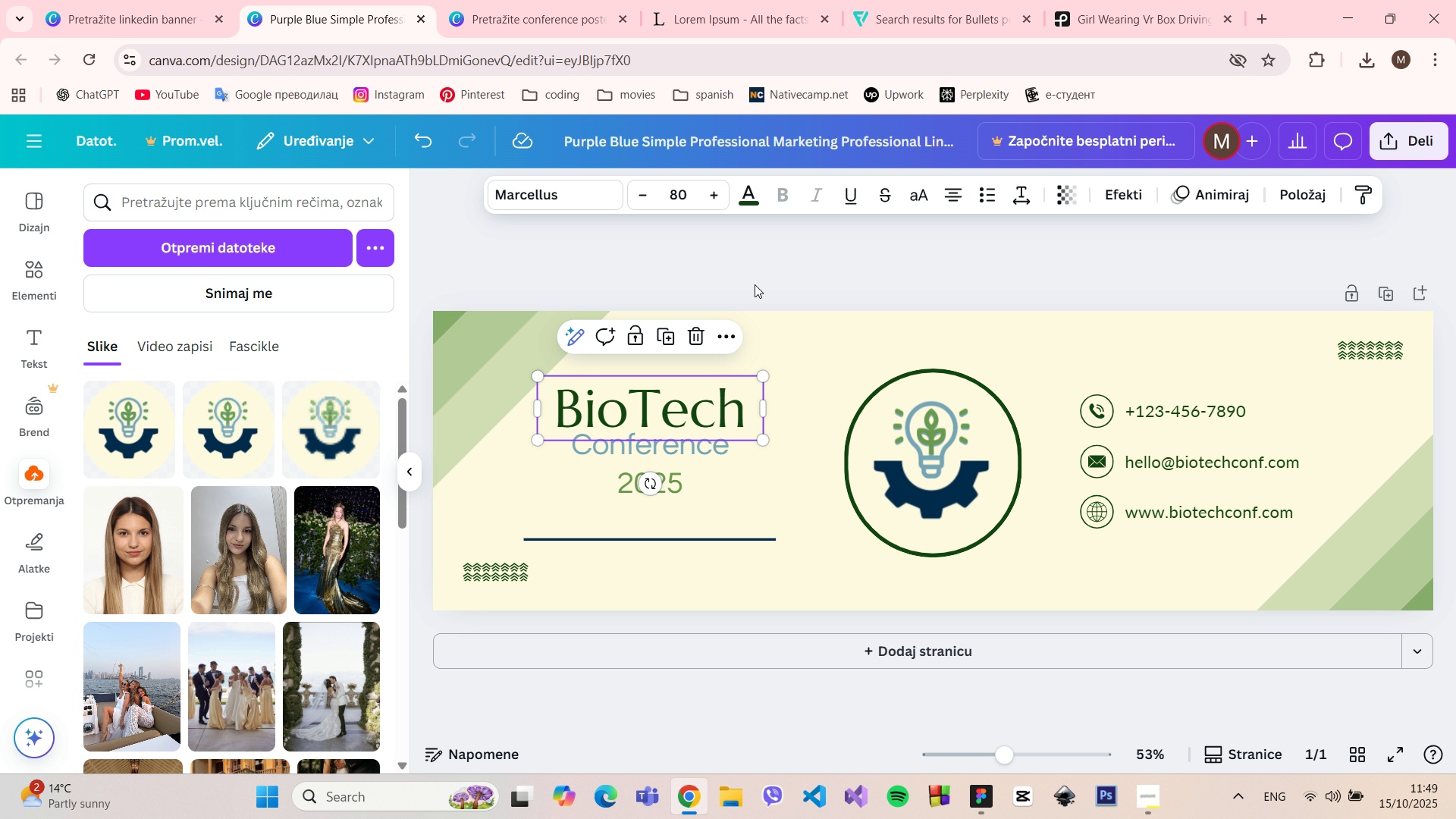 
left_click([755, 284])
 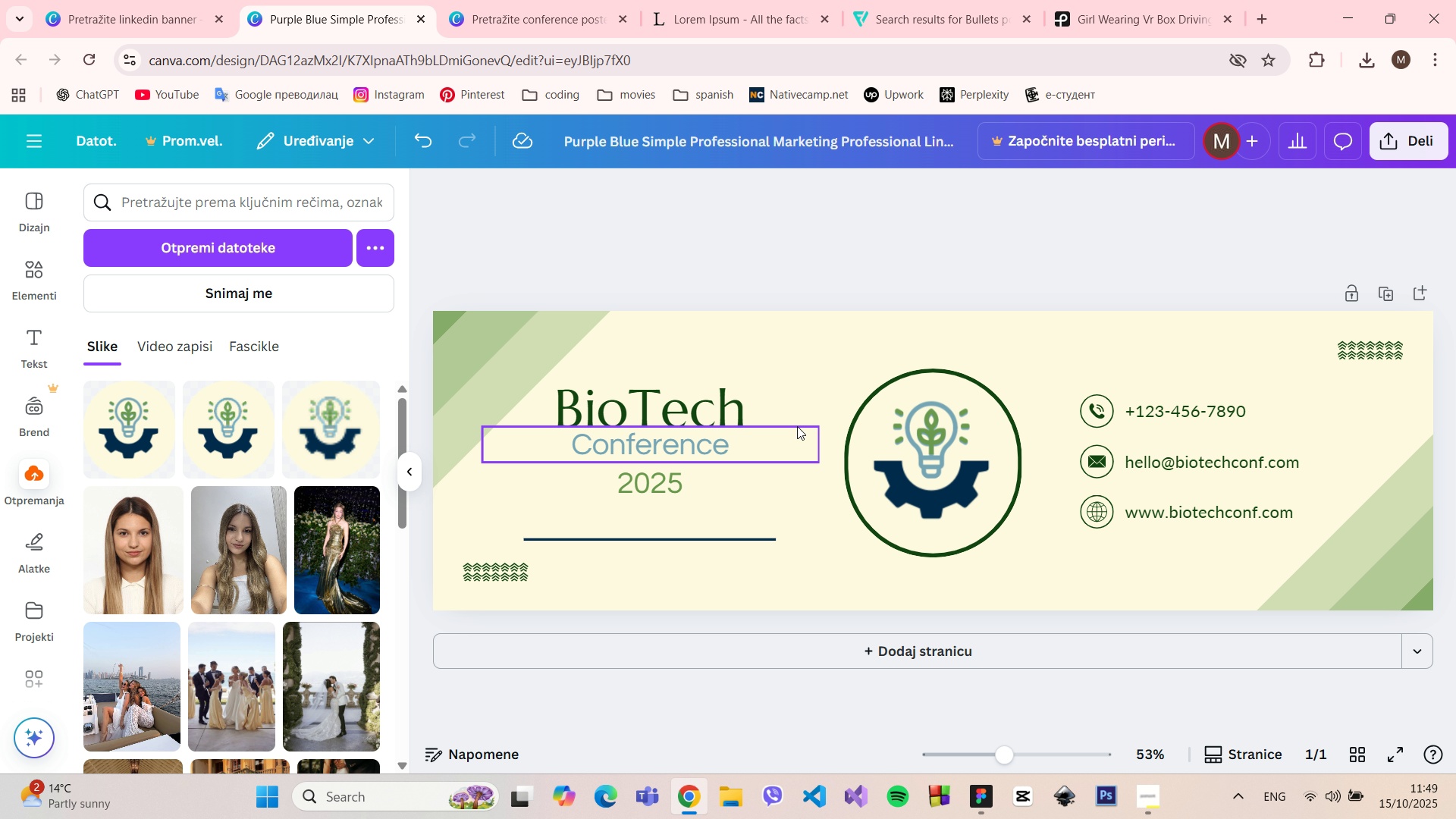 
wait(18.5)
 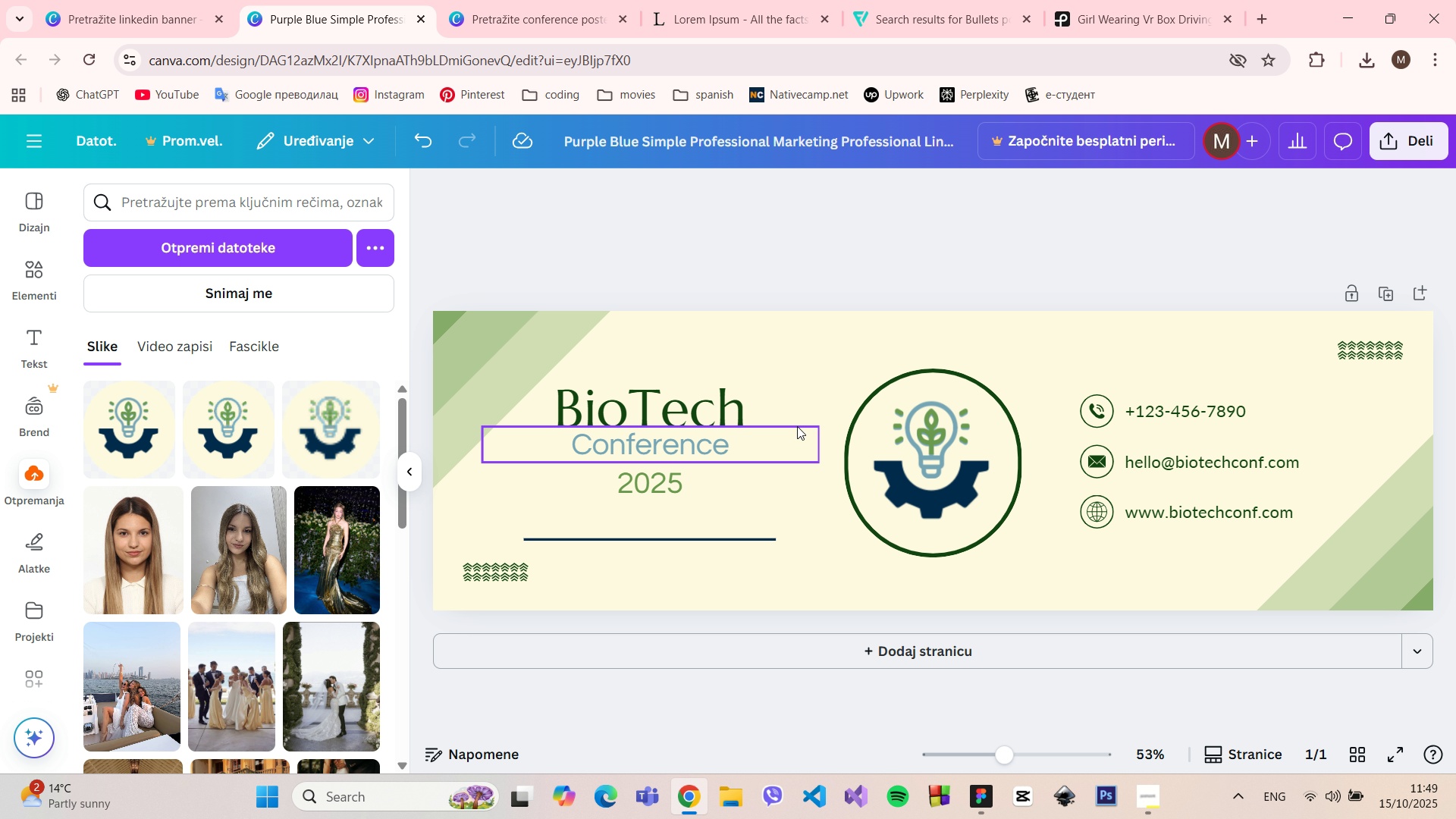 
left_click([797, 426])
 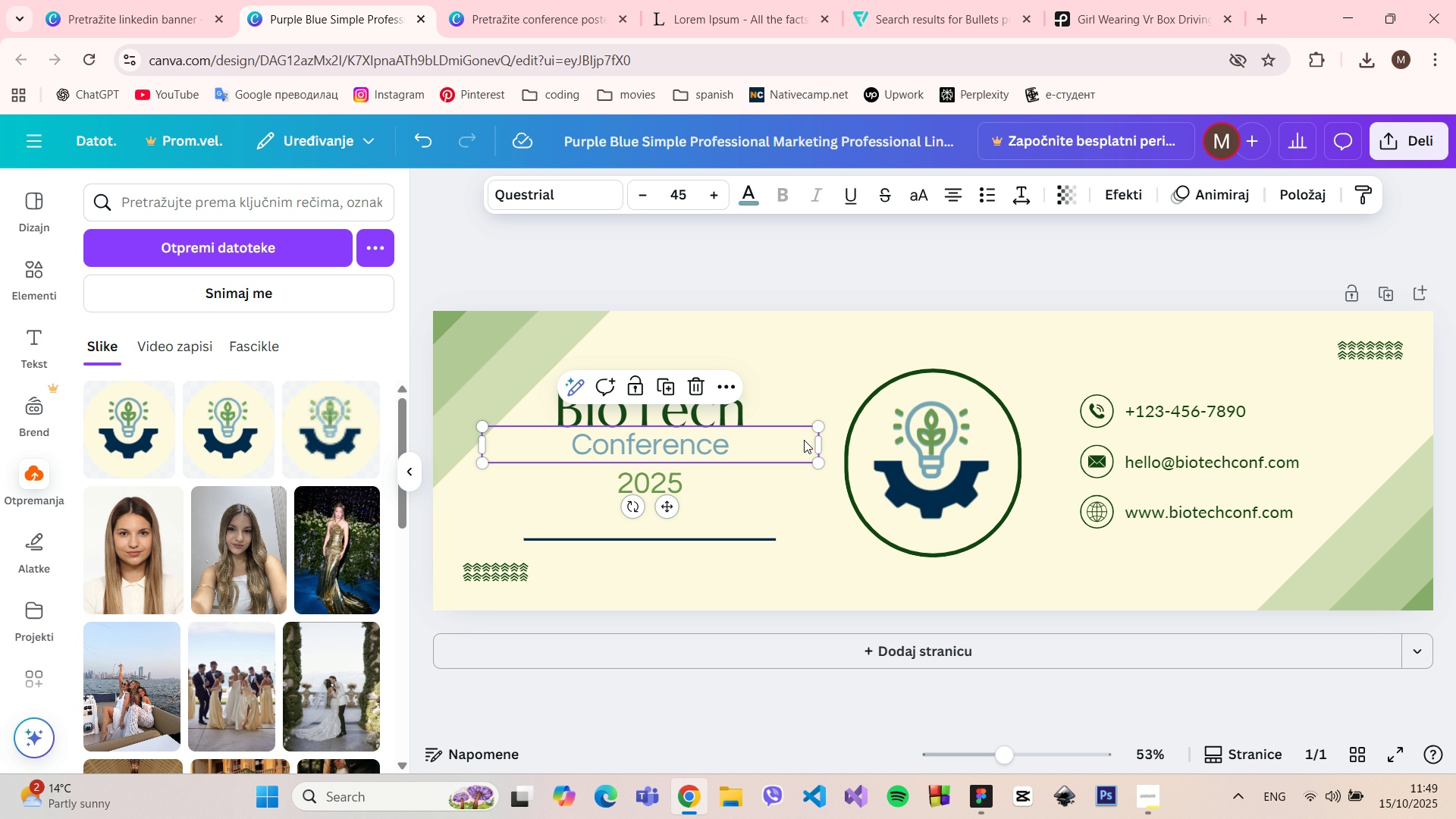 
wait(8.77)
 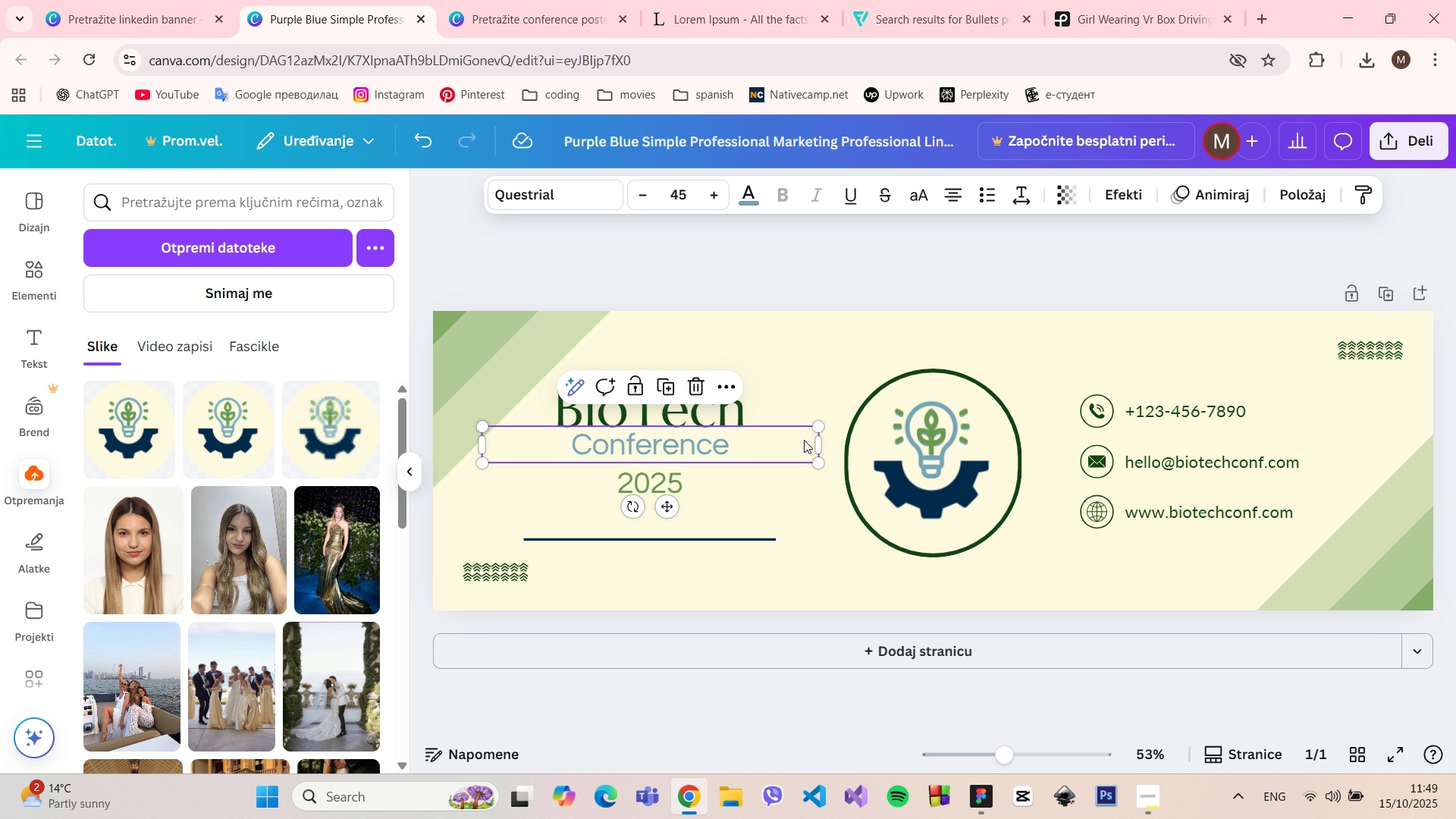 
left_click([792, 466])
 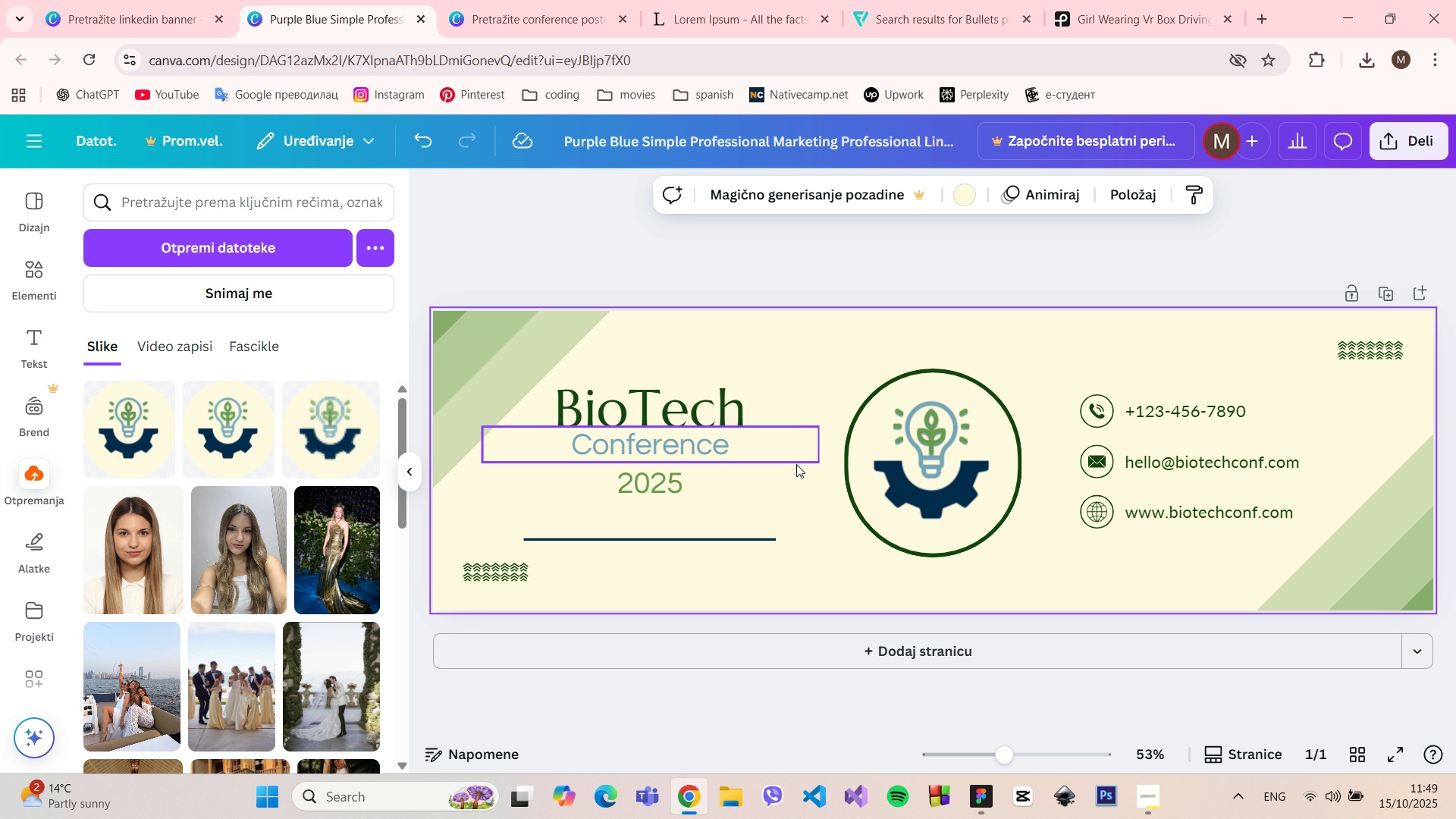 
wait(9.51)
 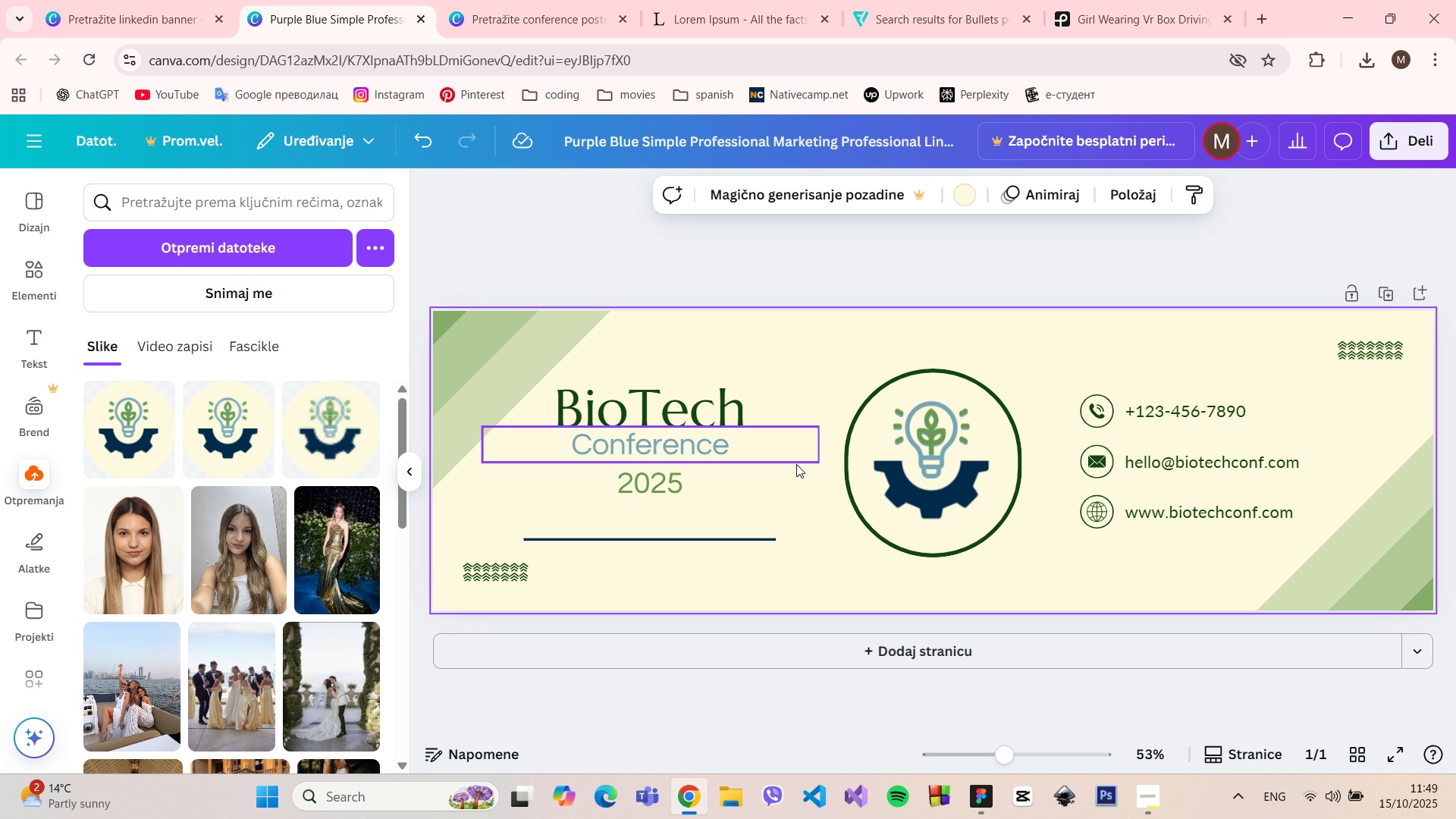 
left_click([876, 479])
 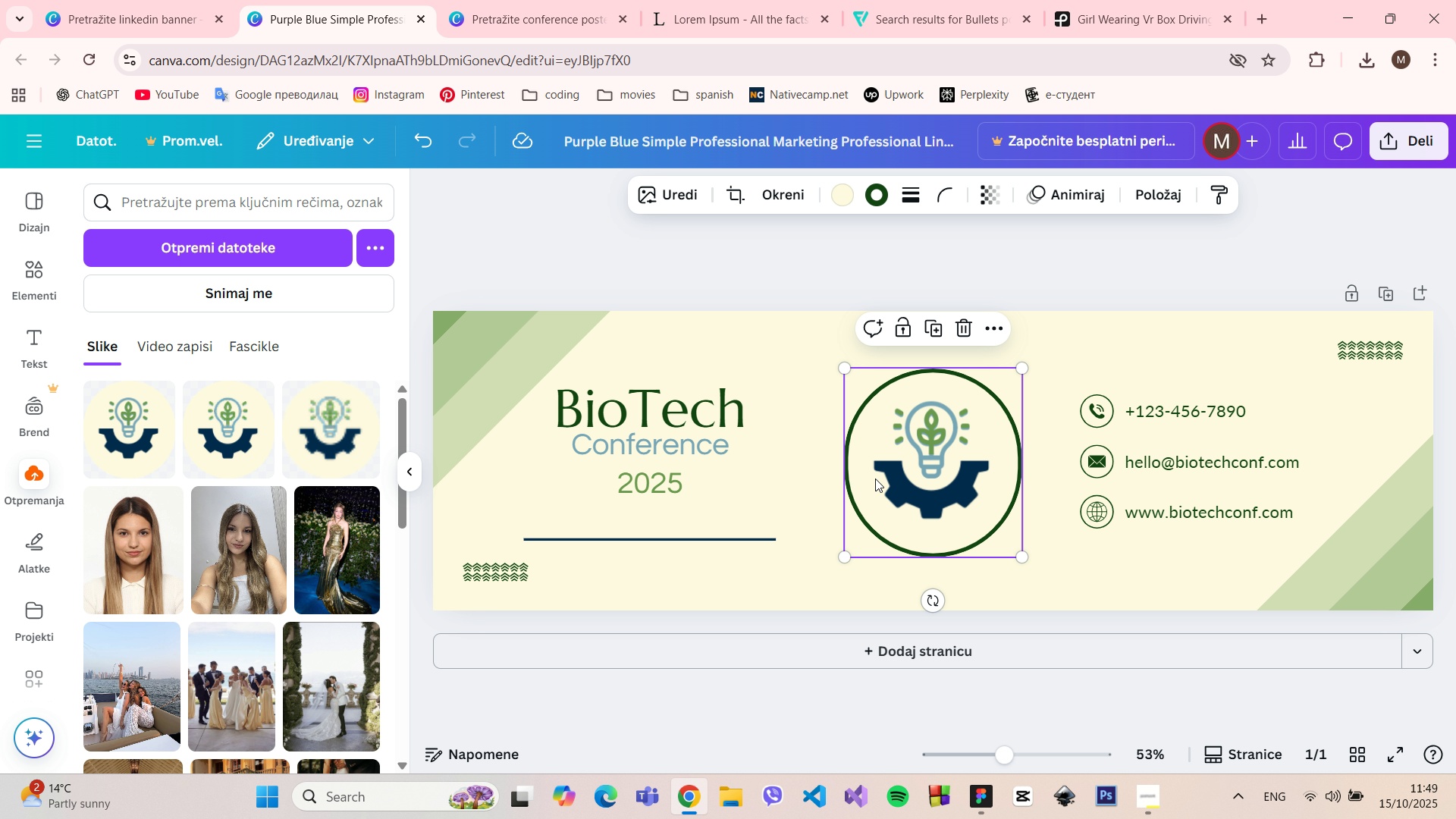 
wait(9.06)
 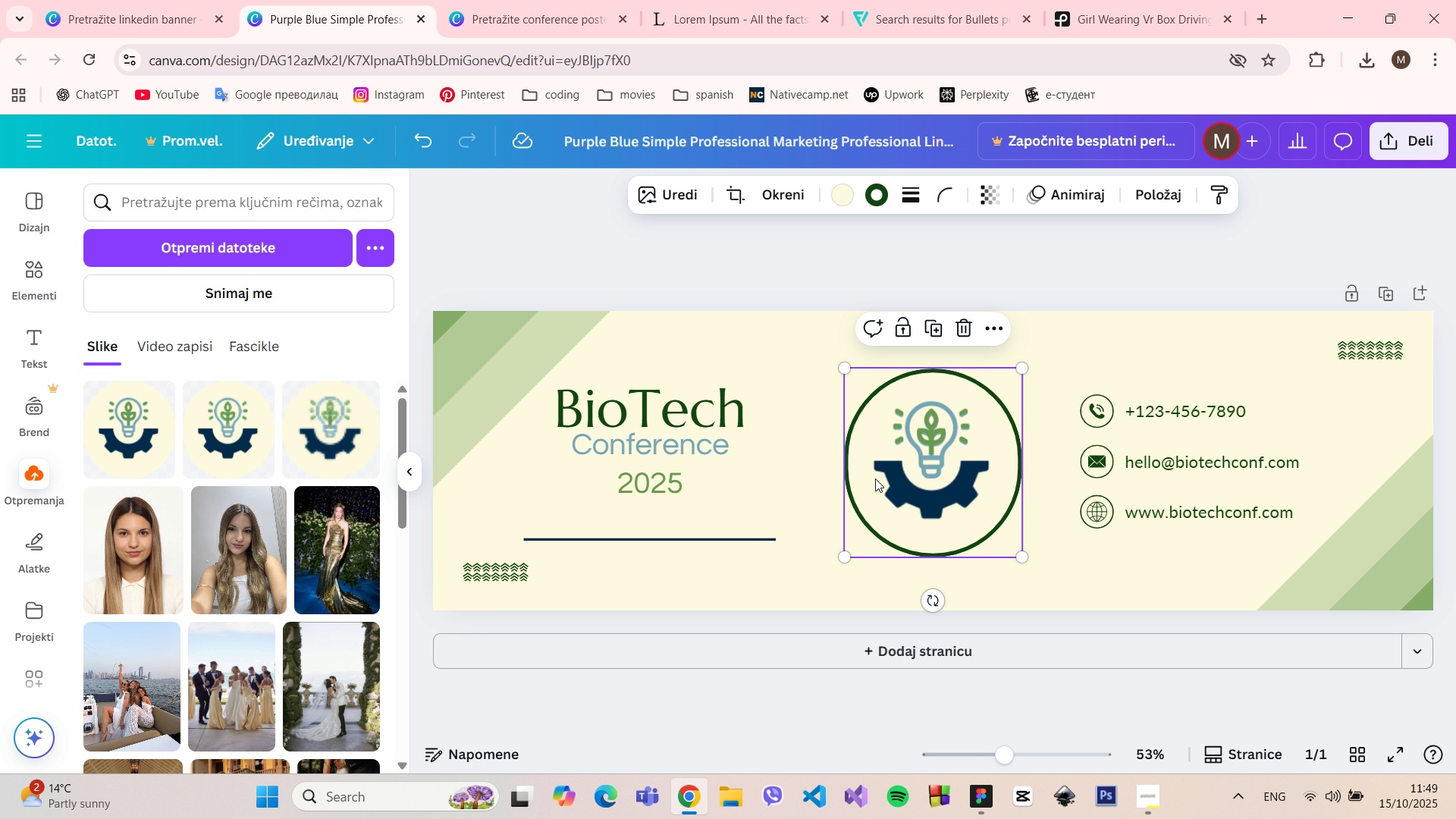 
left_click([1130, 304])
 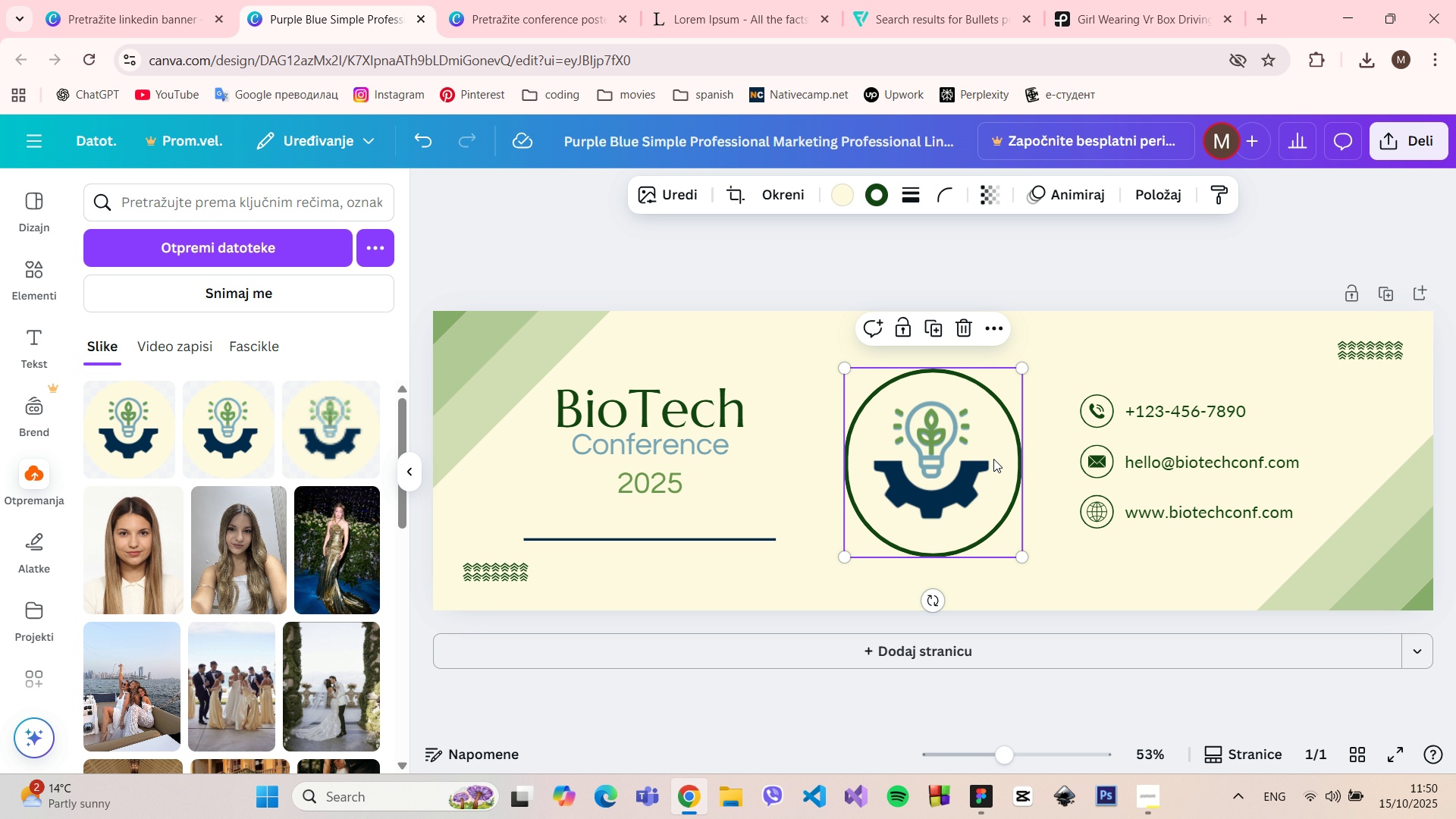 
left_click([993, 459])
 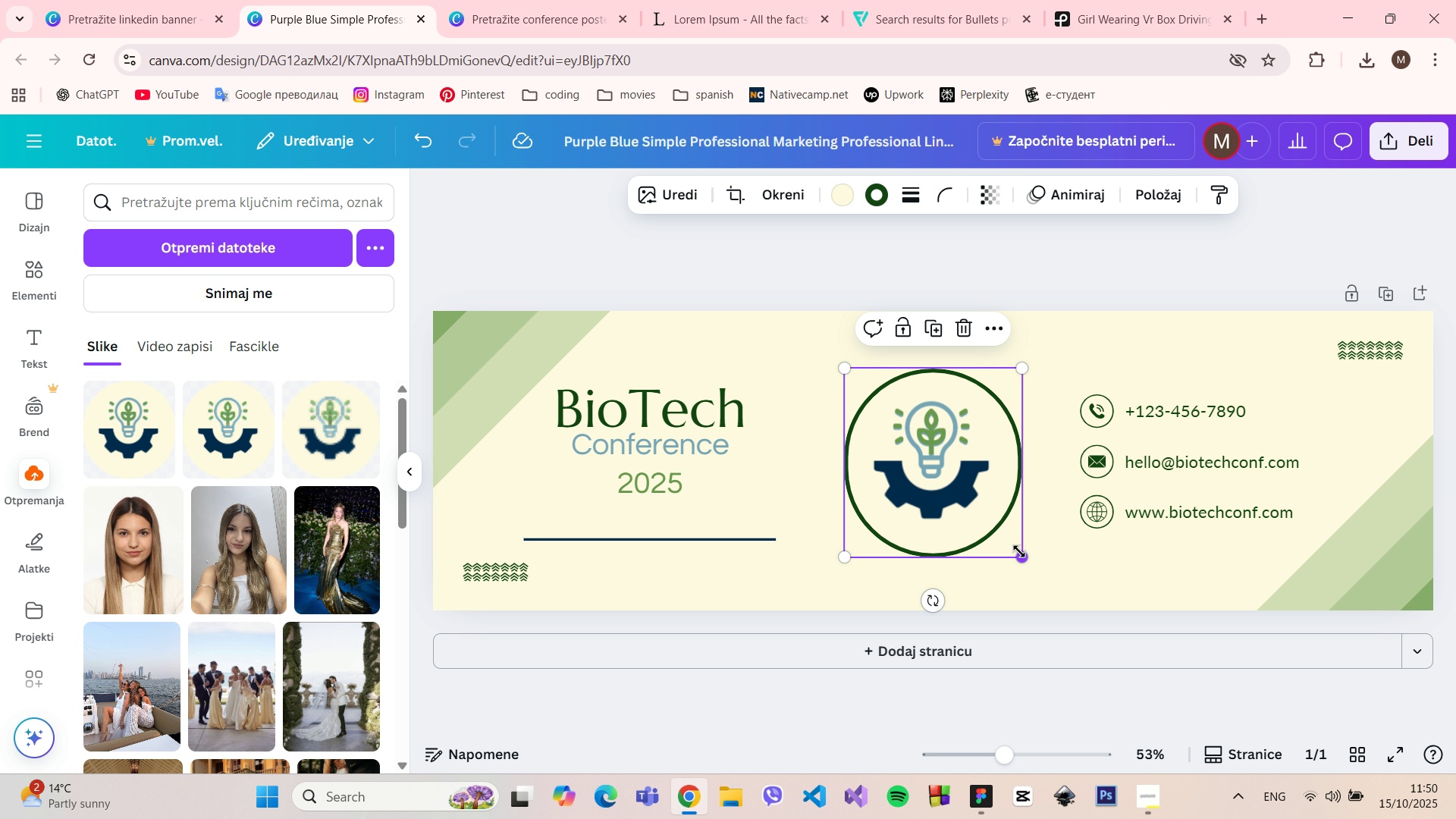 
left_click_drag(start_coordinate=[1021, 554], to_coordinate=[965, 500])
 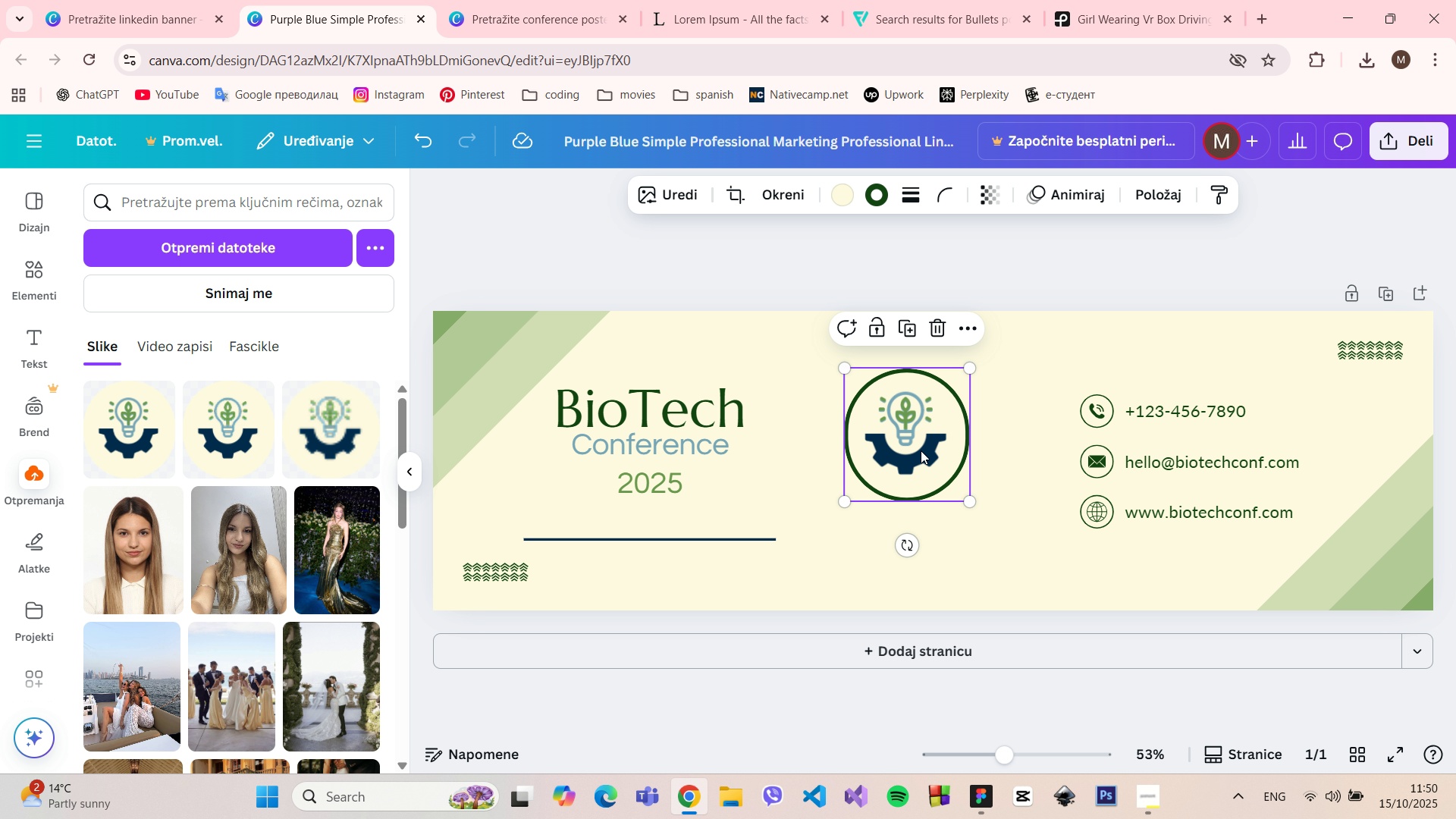 
left_click_drag(start_coordinate=[918, 447], to_coordinate=[932, 478])
 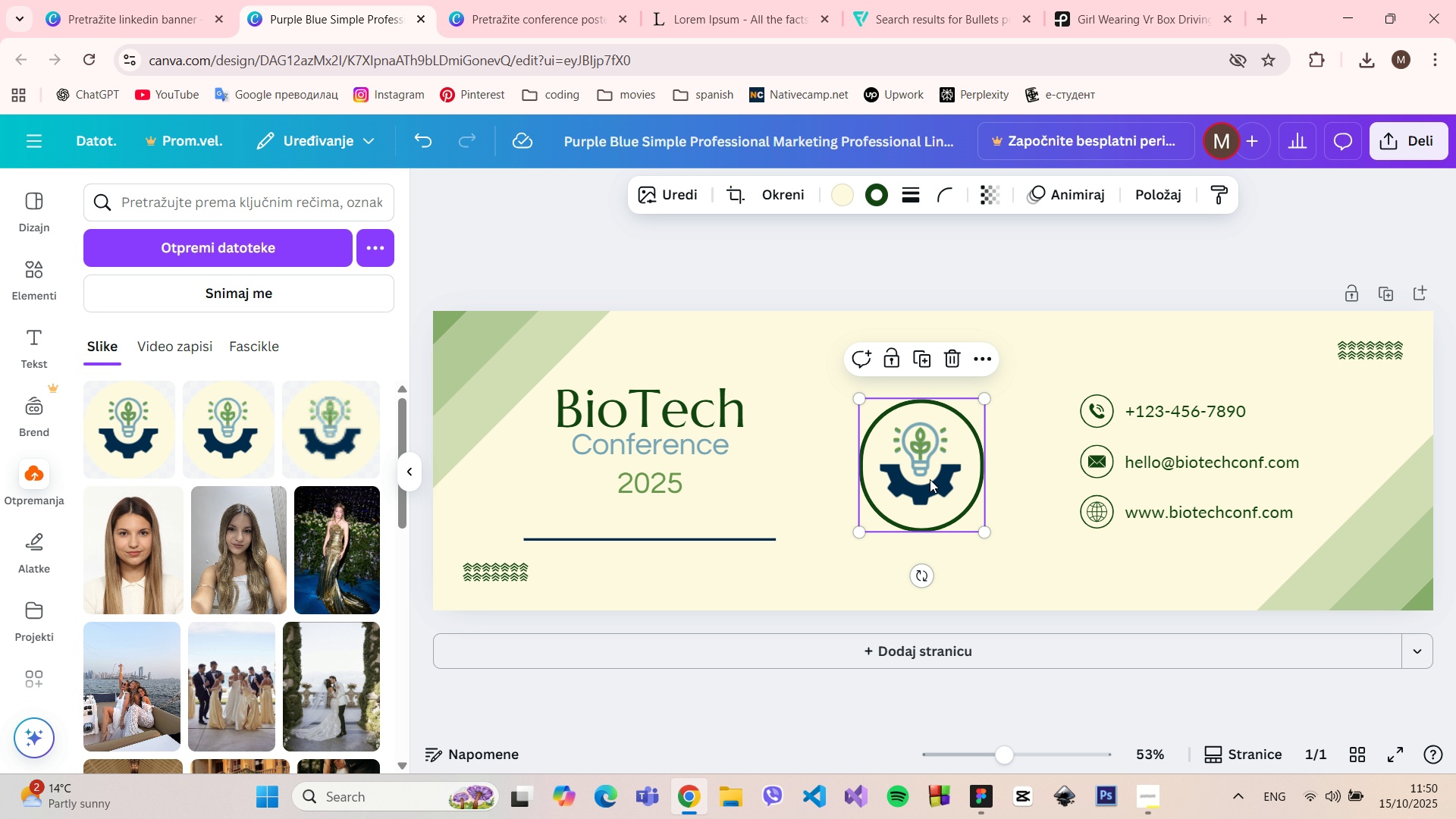 
wait(22.06)
 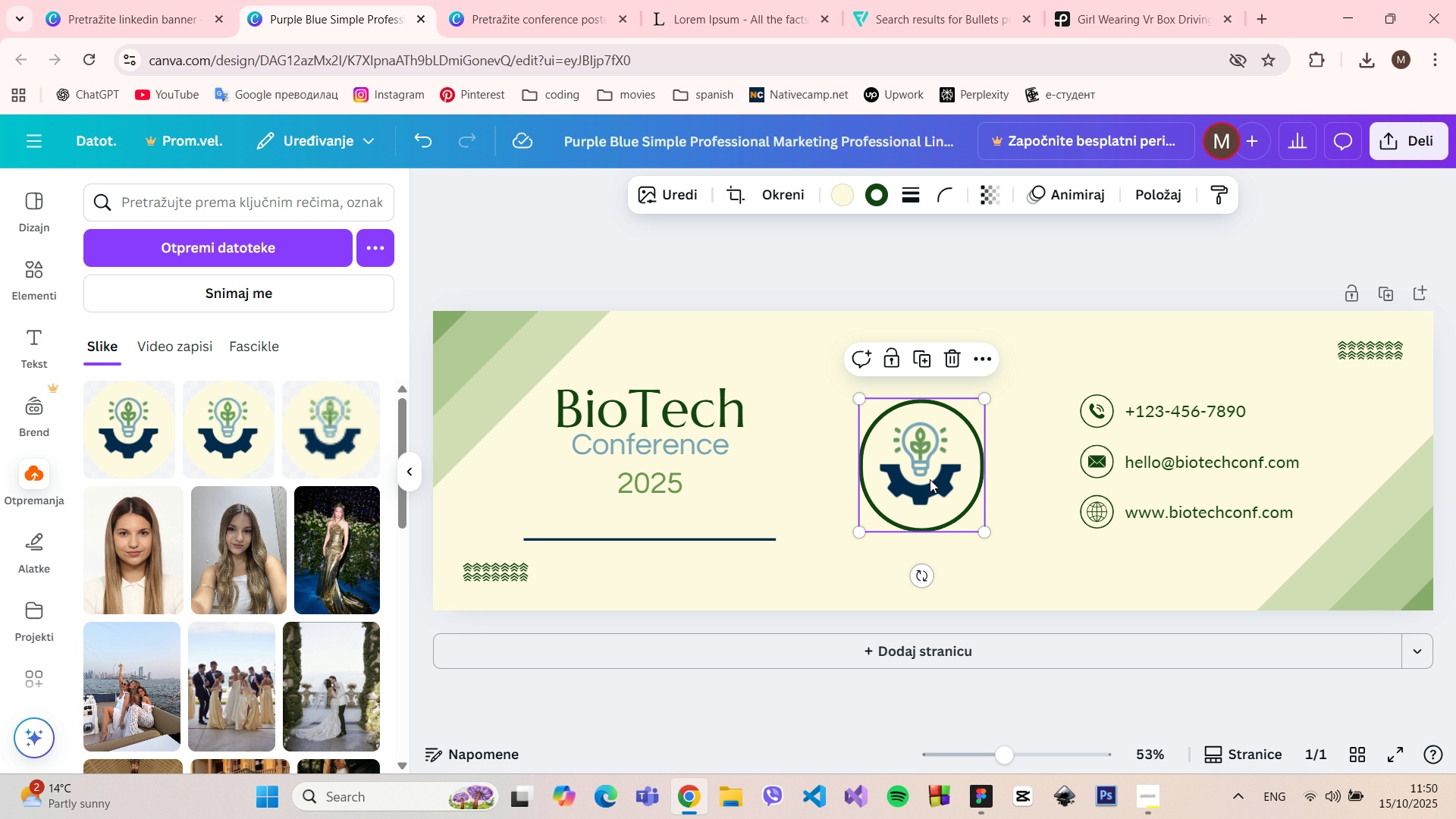 
left_click([934, 468])
 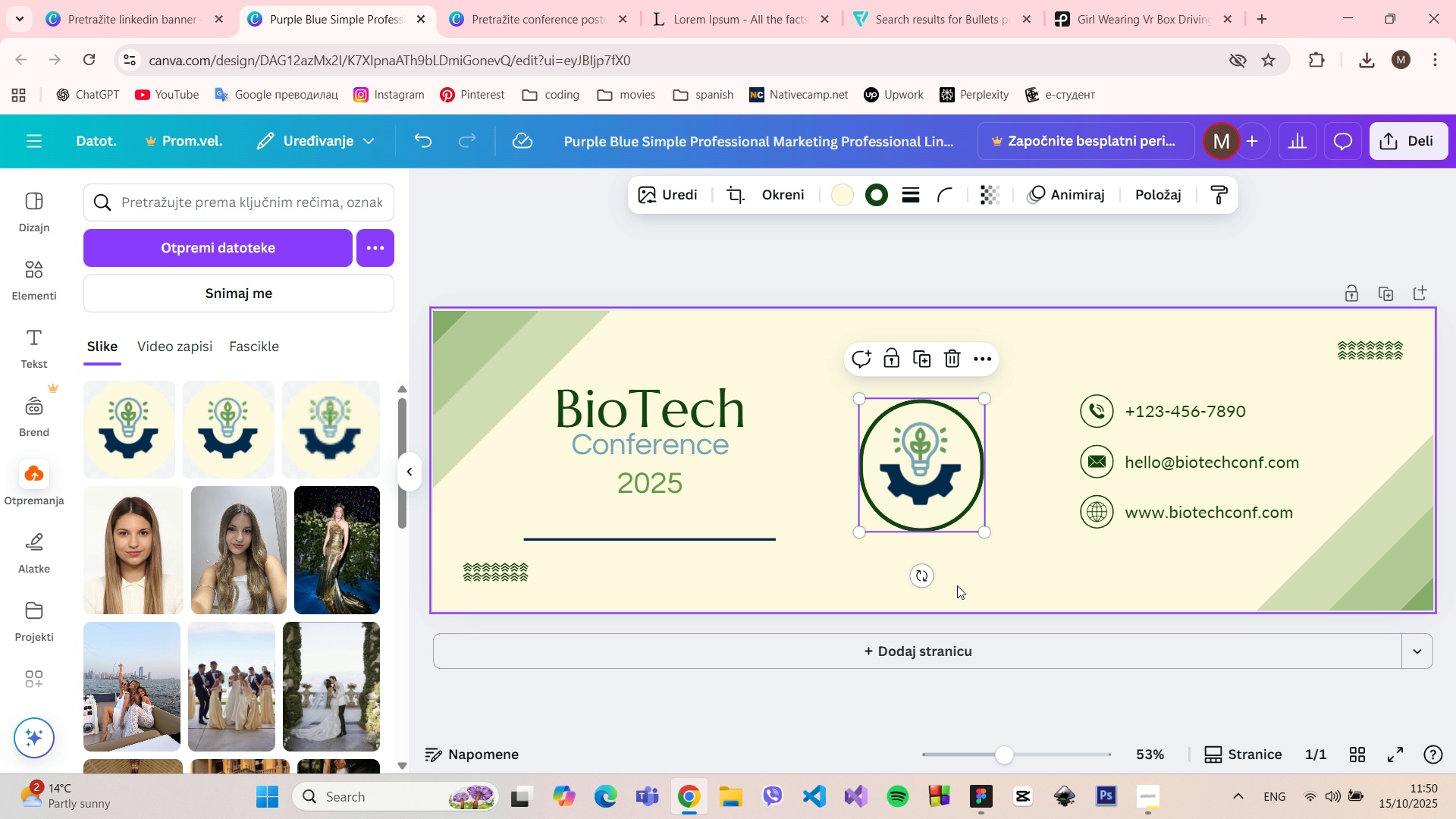 
left_click([957, 585])
 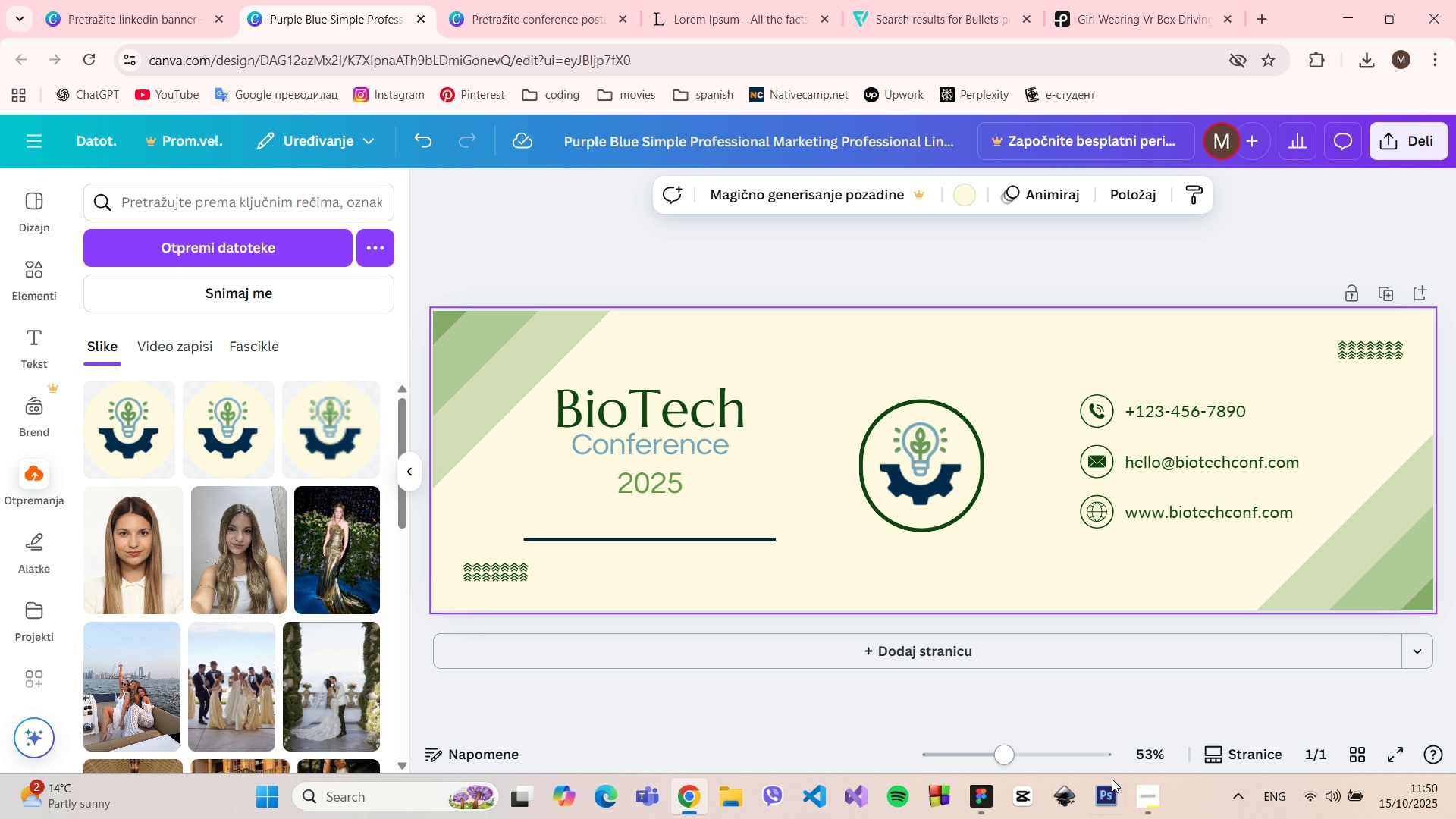 
left_click([1135, 792])